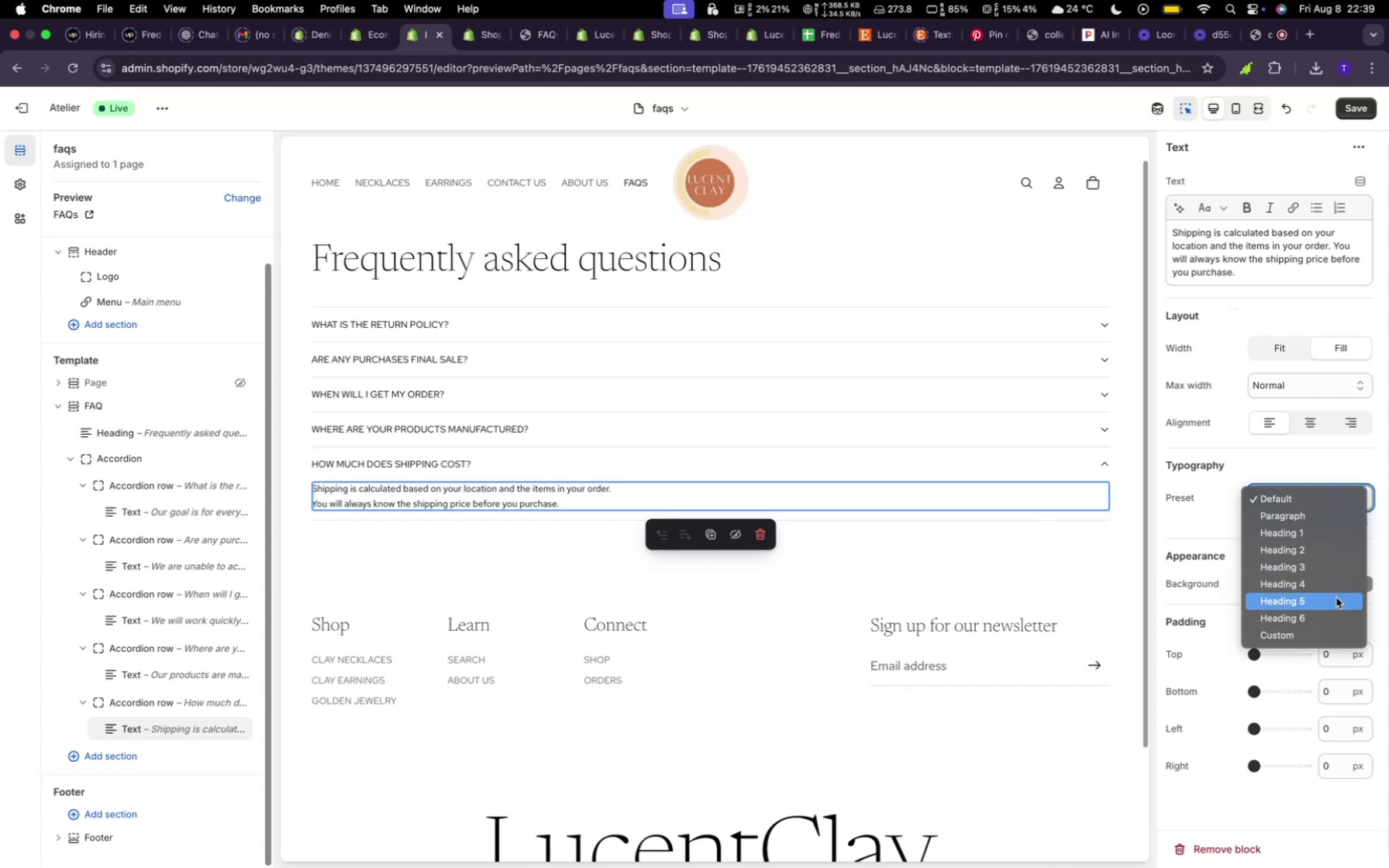 
left_click([1336, 598])
 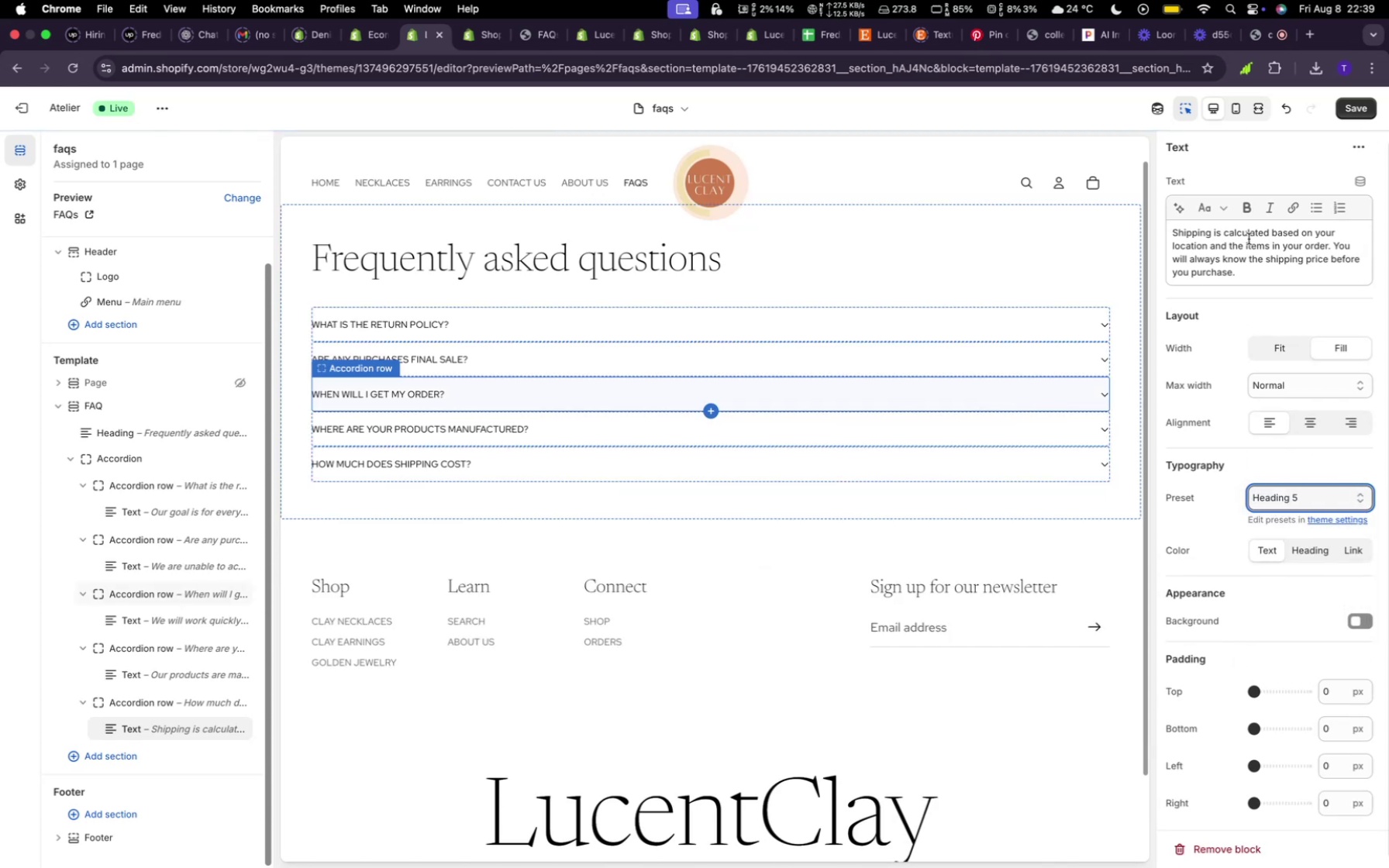 
left_click([1360, 112])
 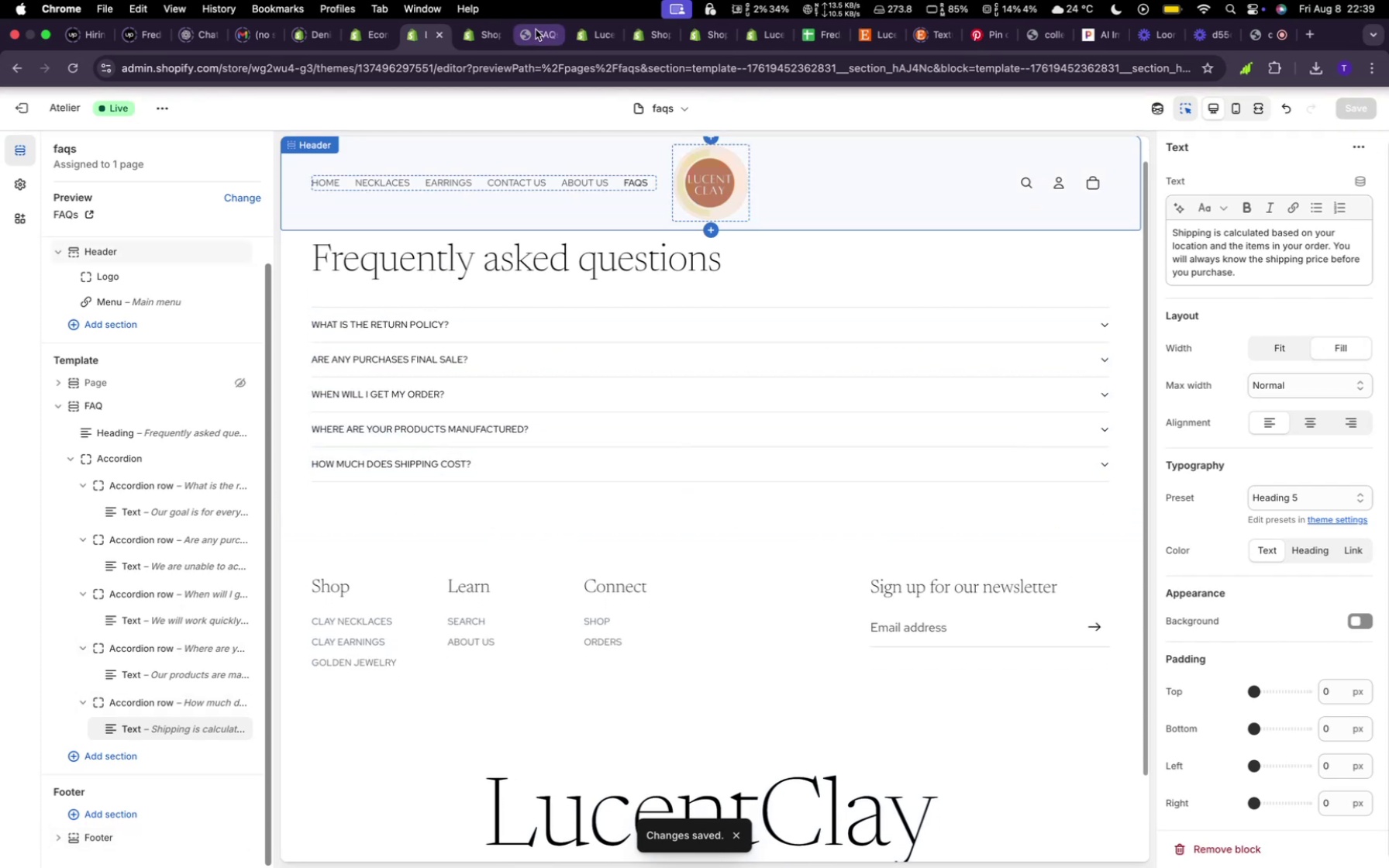 
wait(5.89)
 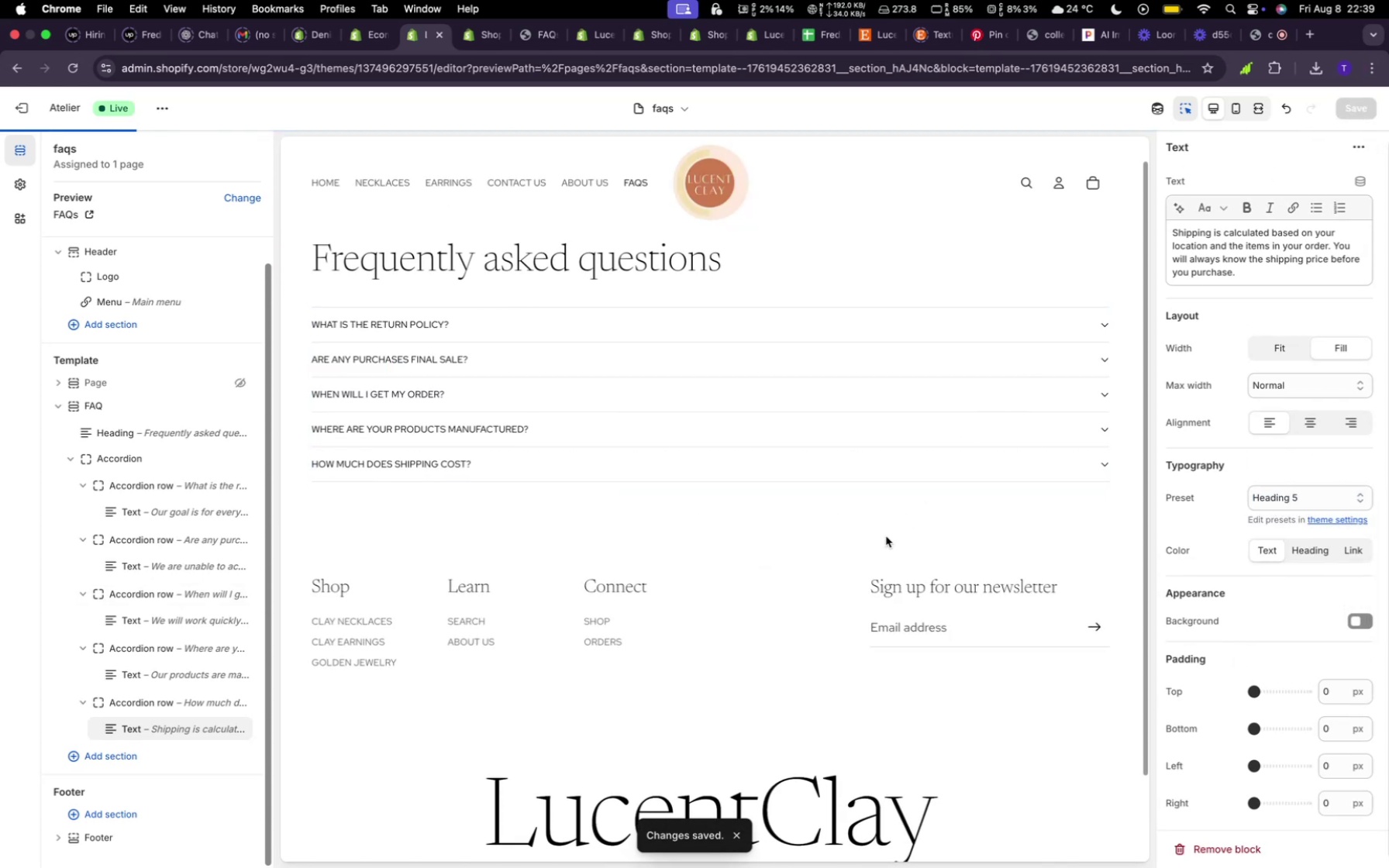 
left_click([241, 309])
 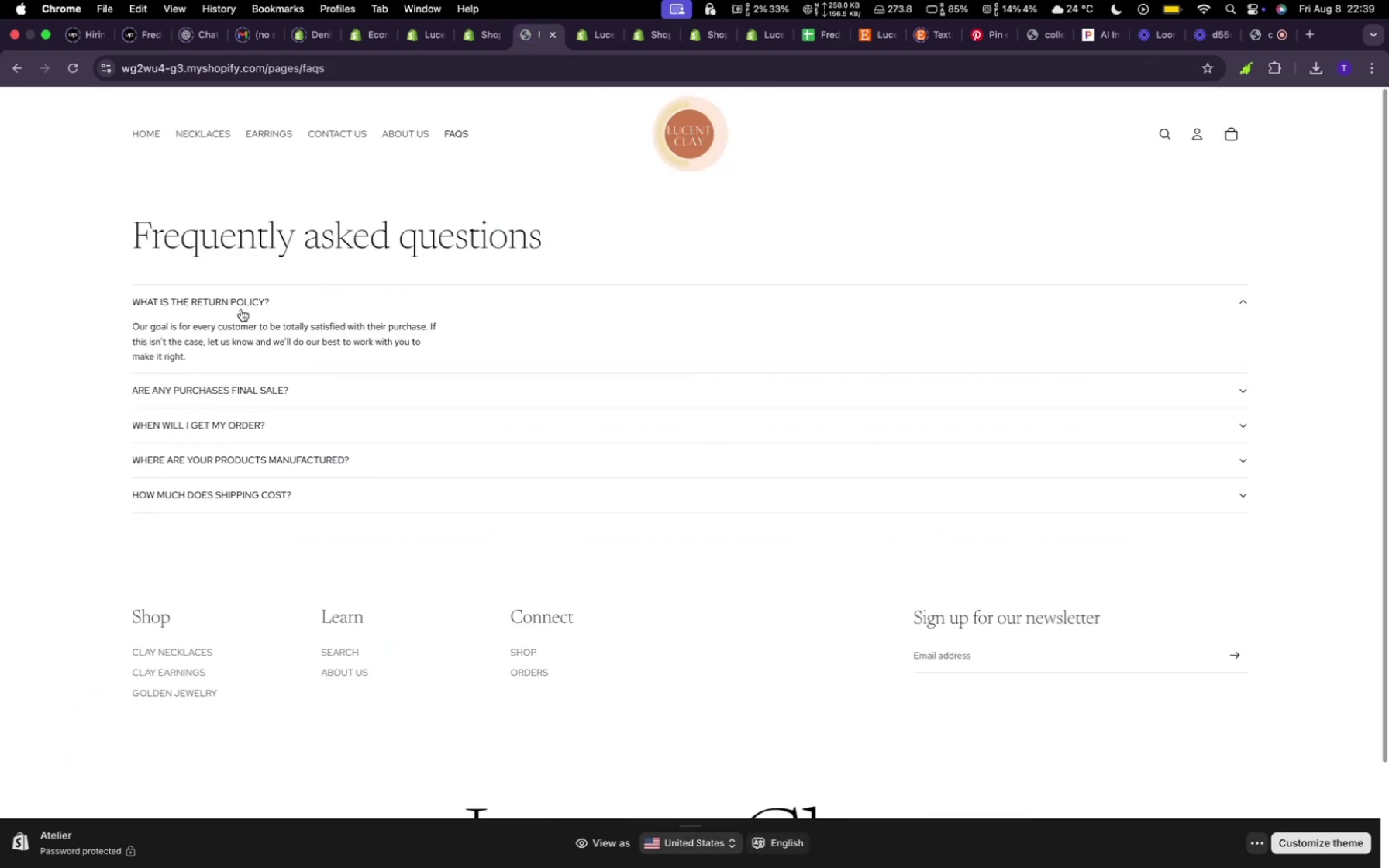 
left_click([241, 309])
 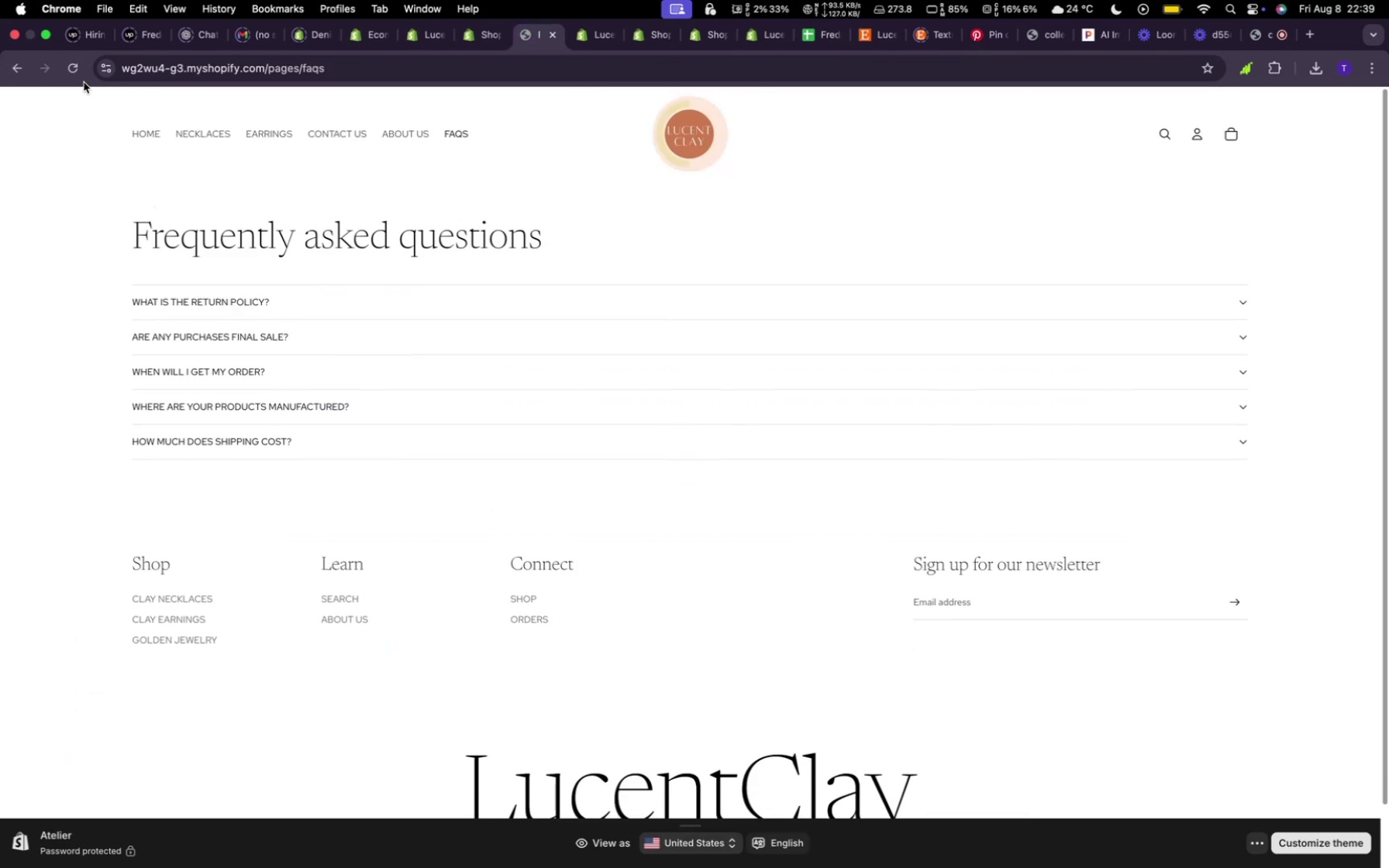 
left_click([70, 64])
 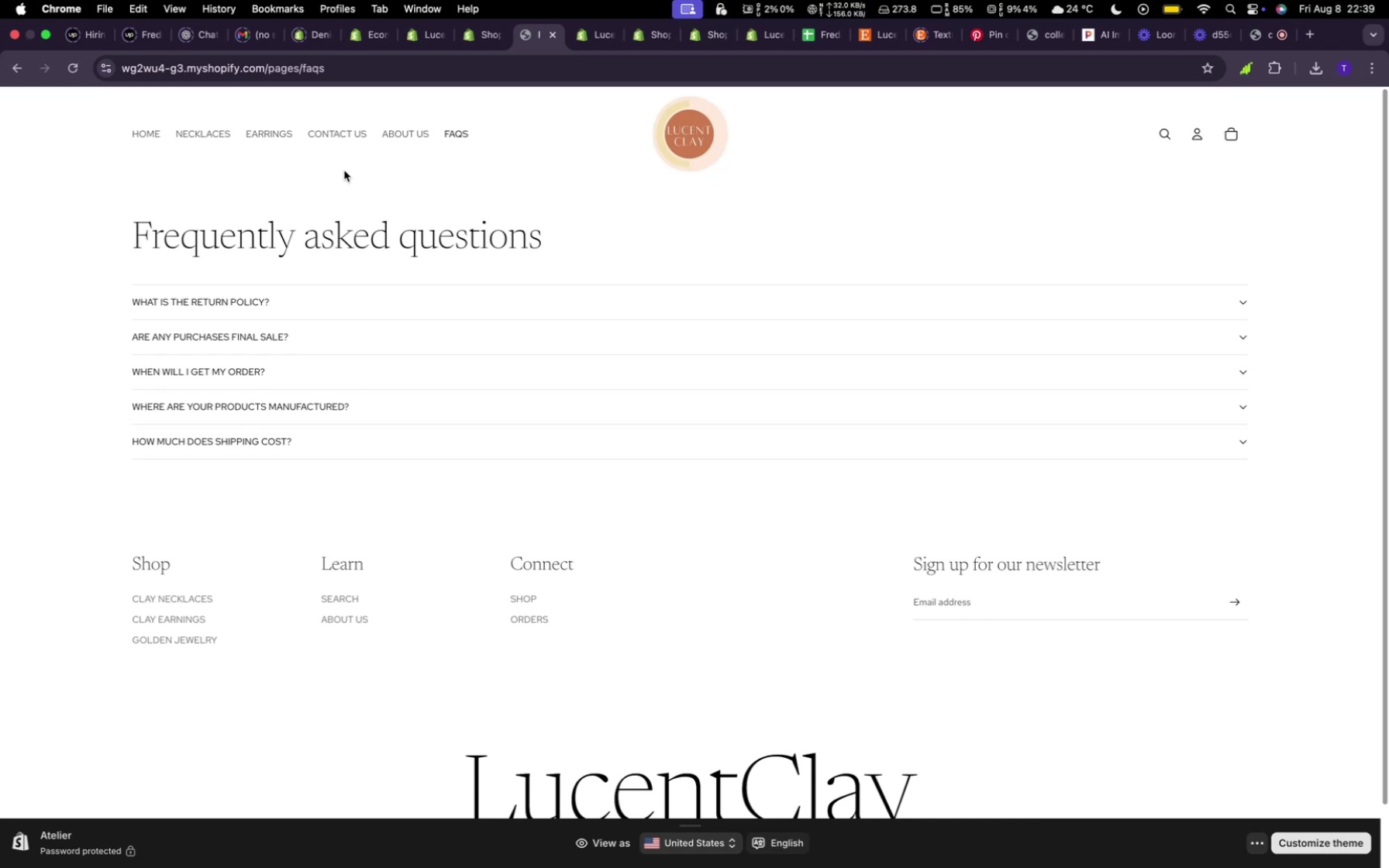 
wait(10.78)
 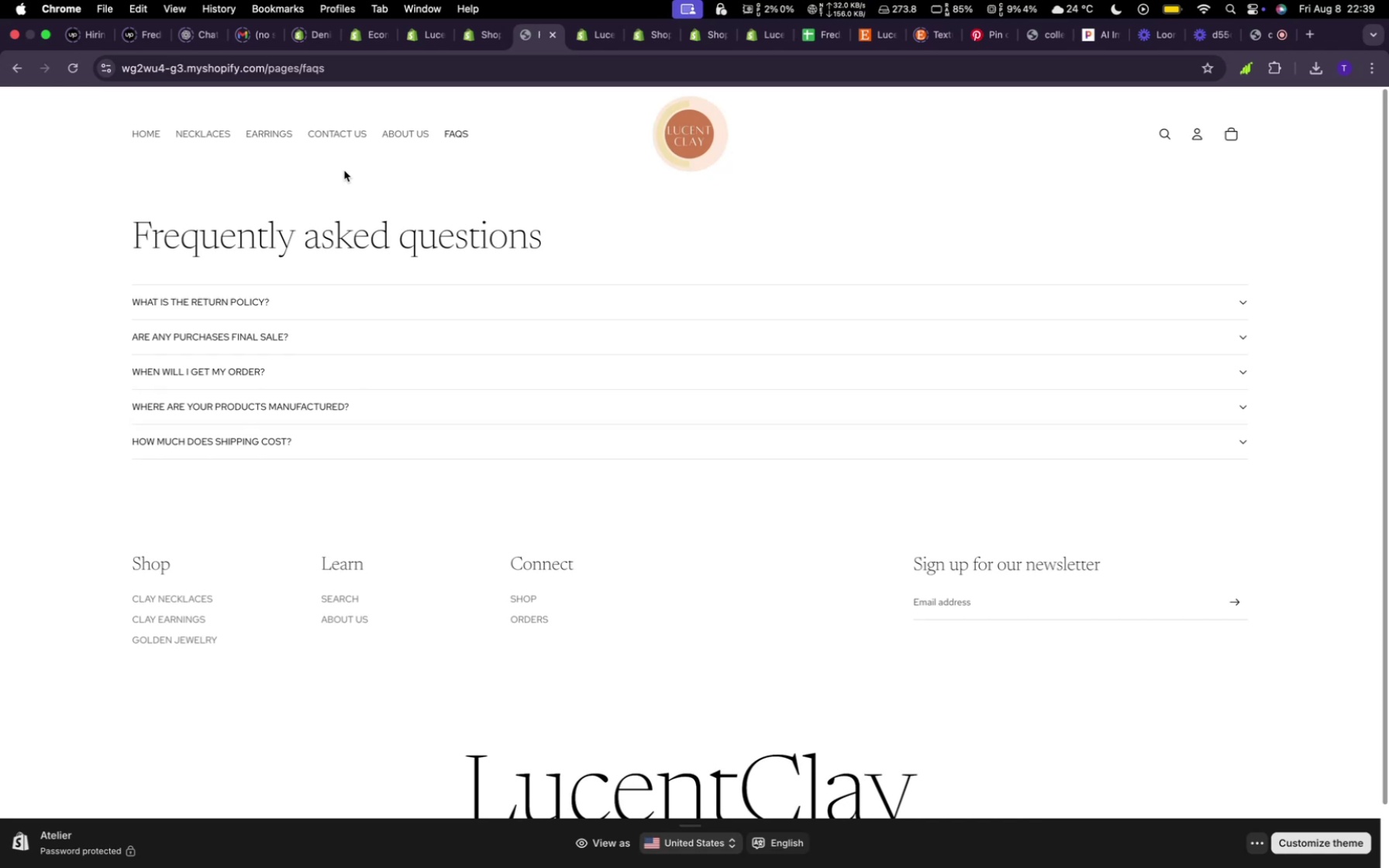 
left_click([1253, 45])
 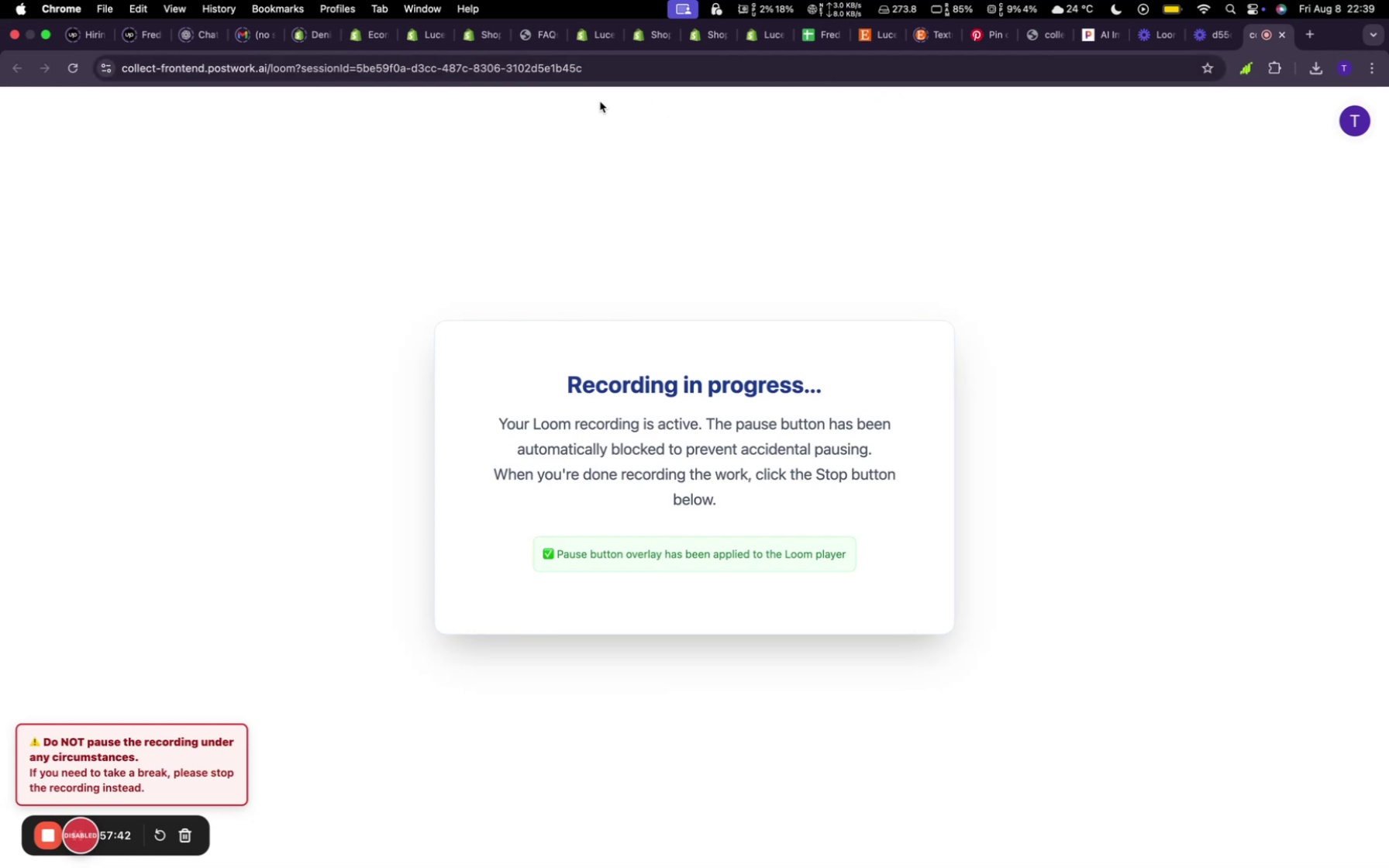 
wait(6.68)
 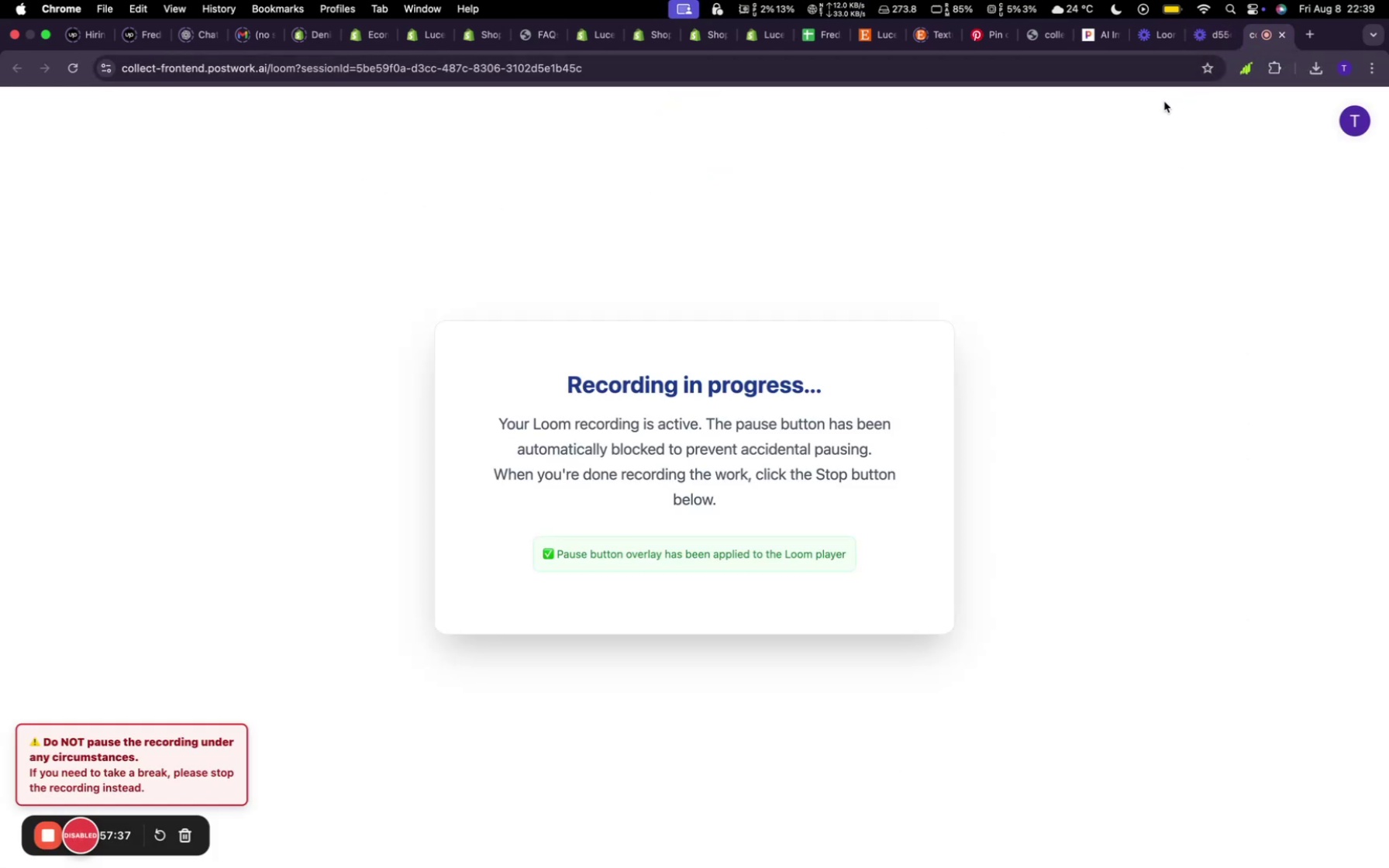 
left_click([484, 41])
 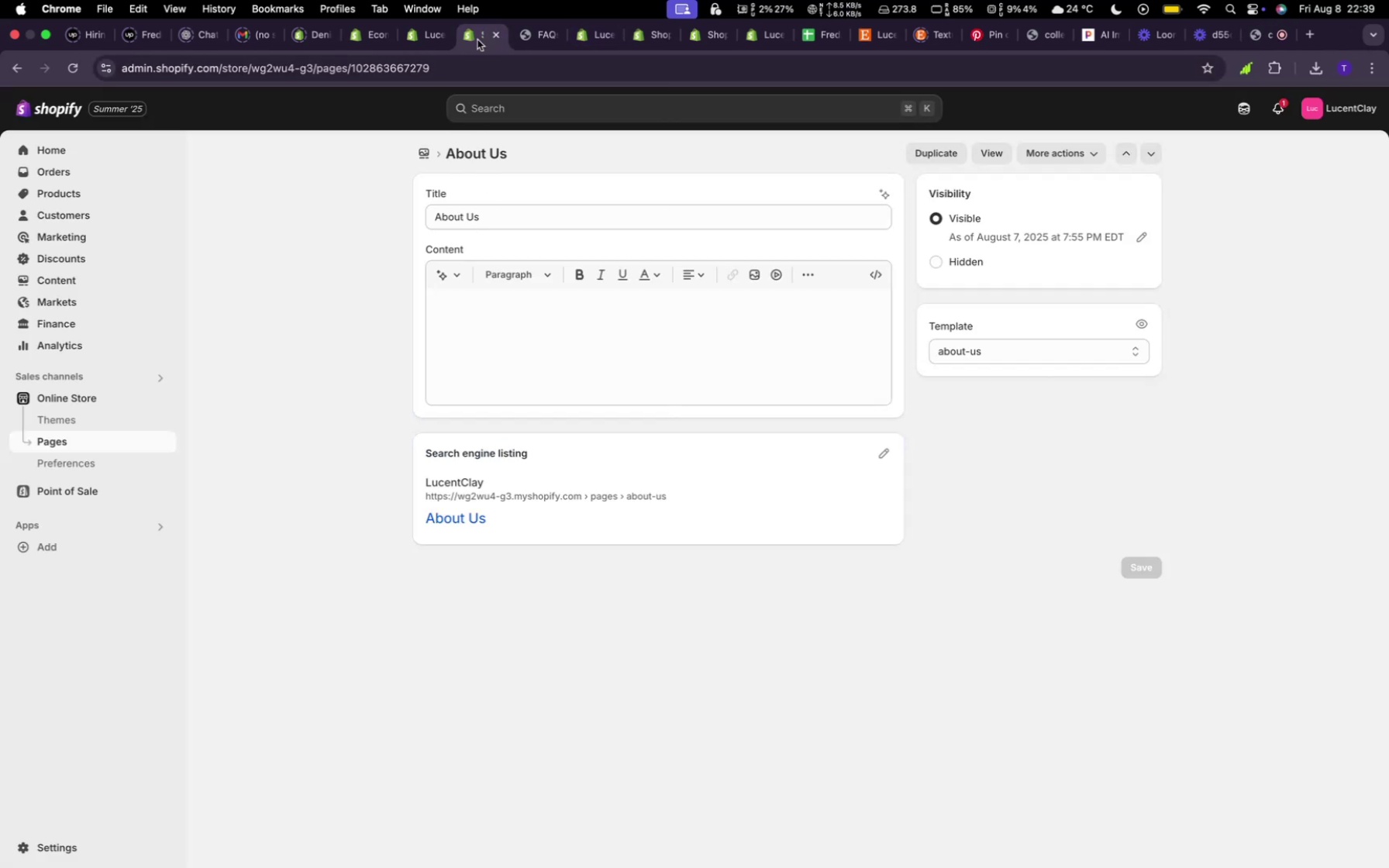 
left_click([541, 41])
 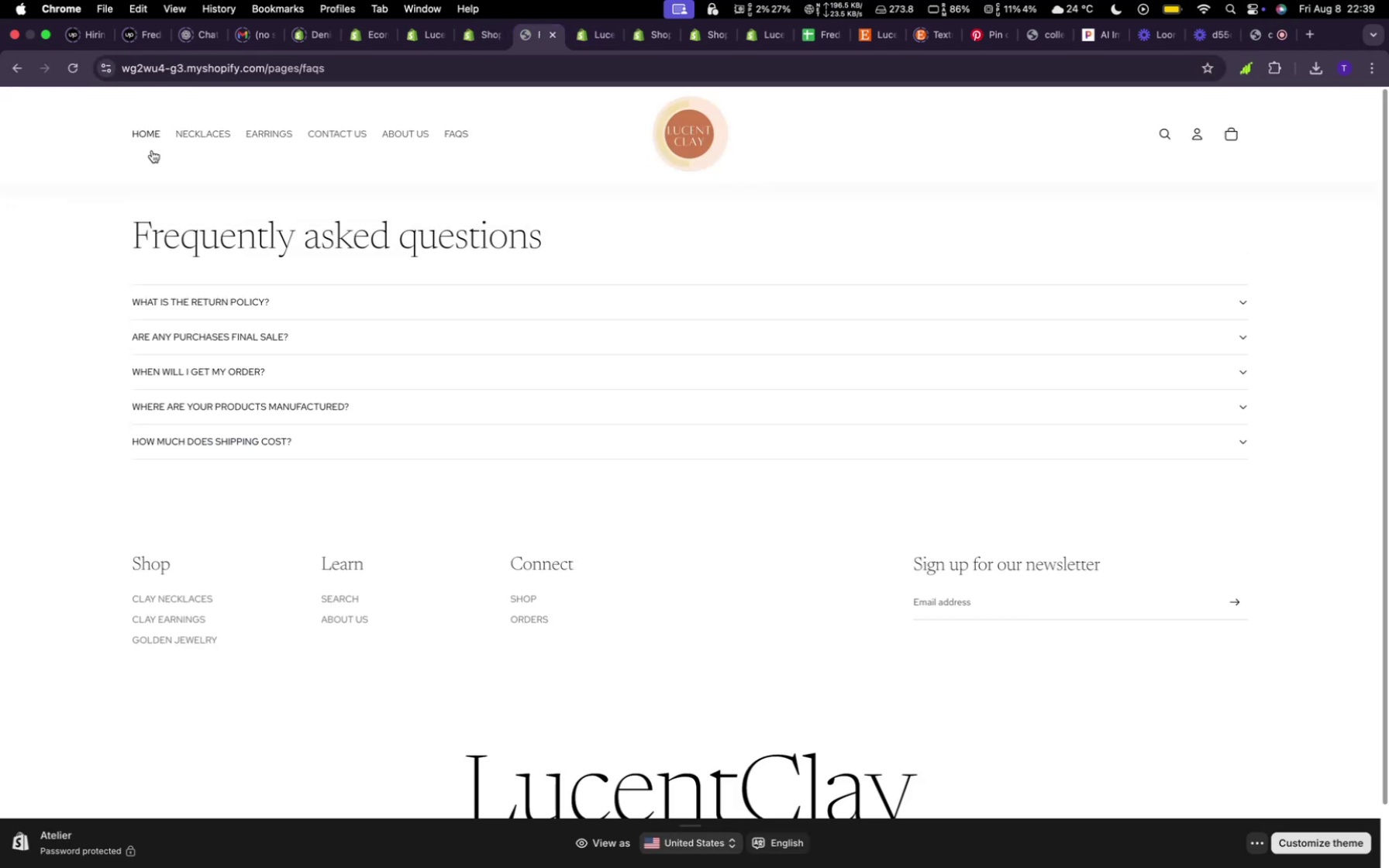 
left_click([149, 145])
 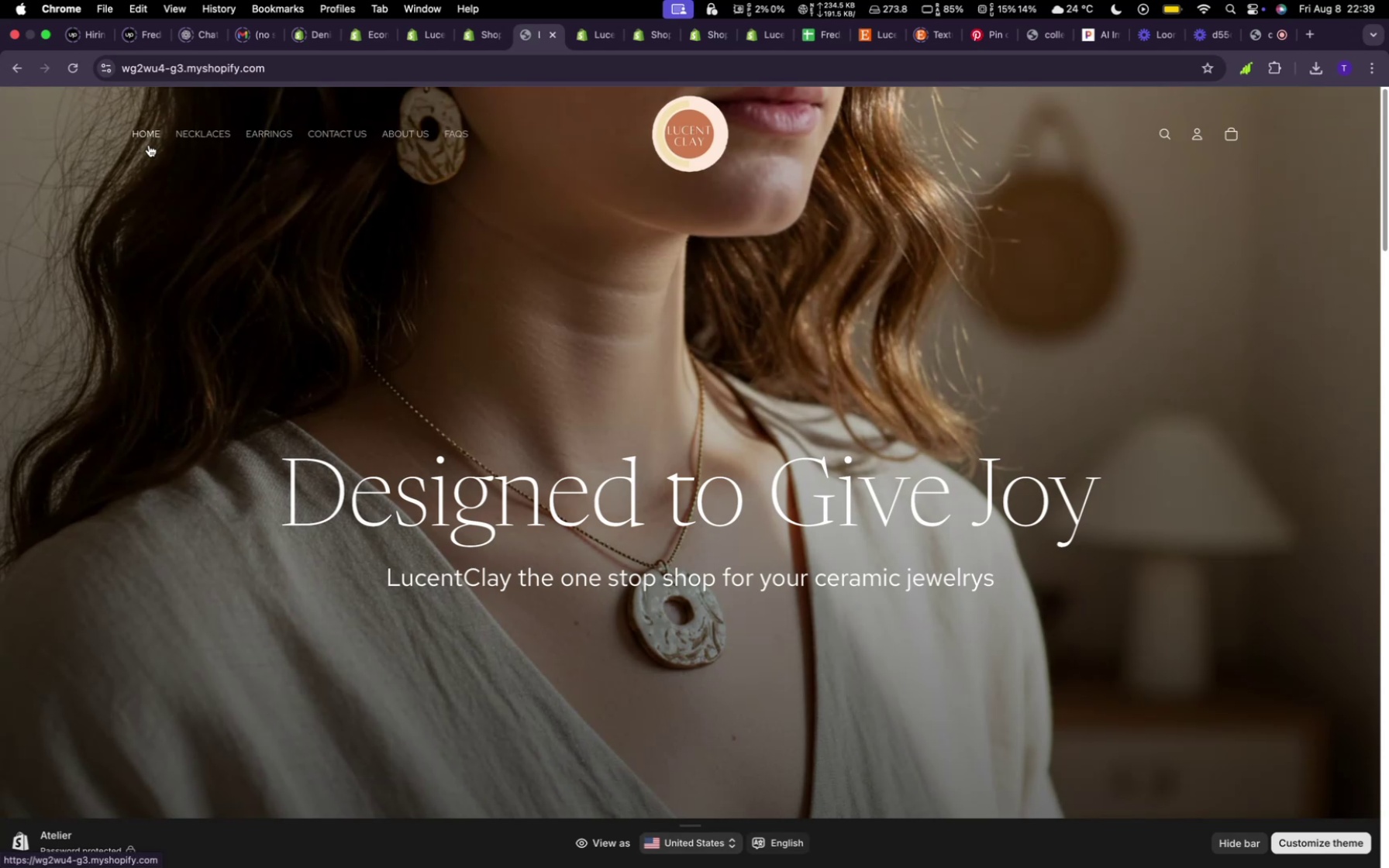 
wait(6.44)
 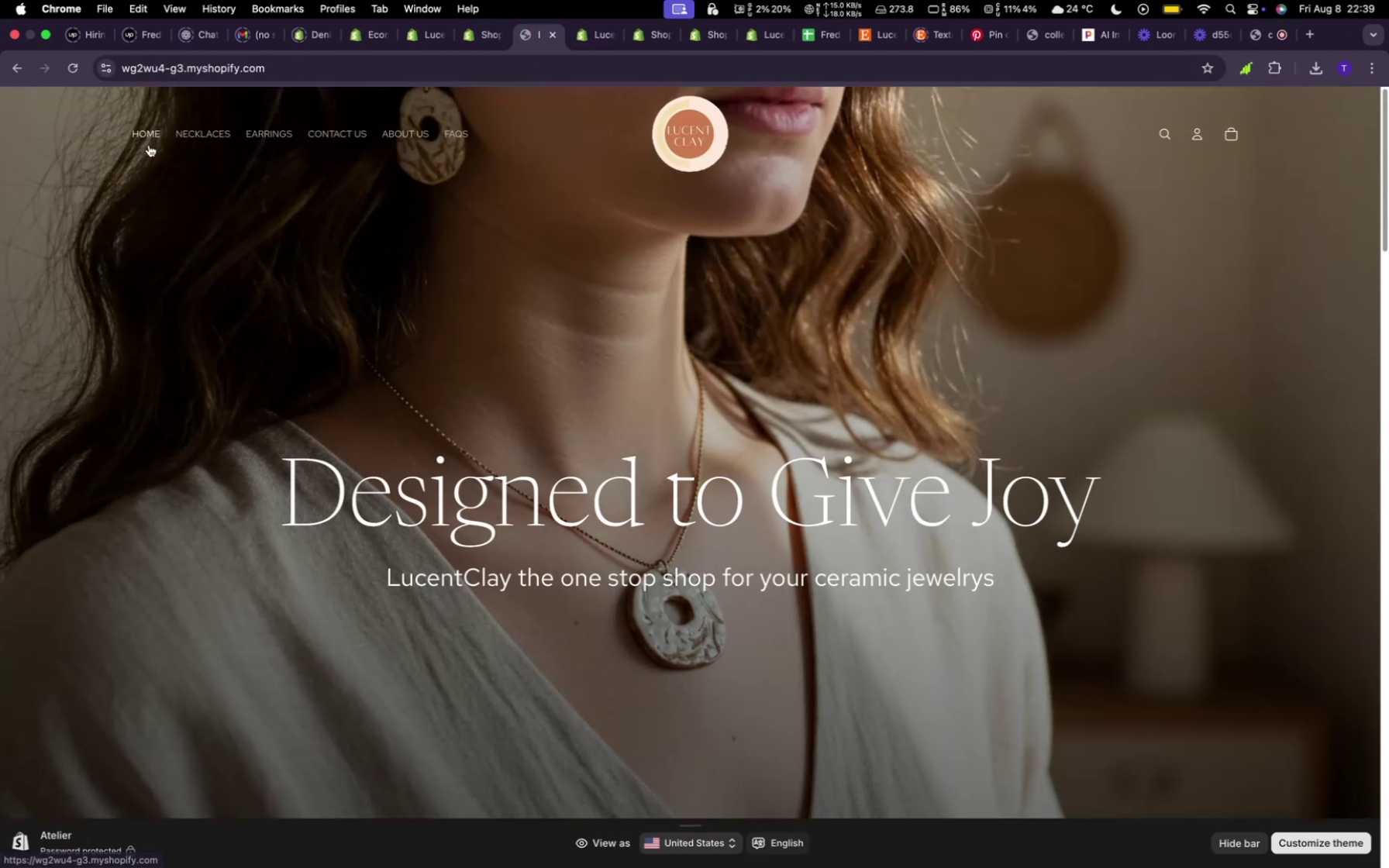 
left_click([196, 140])
 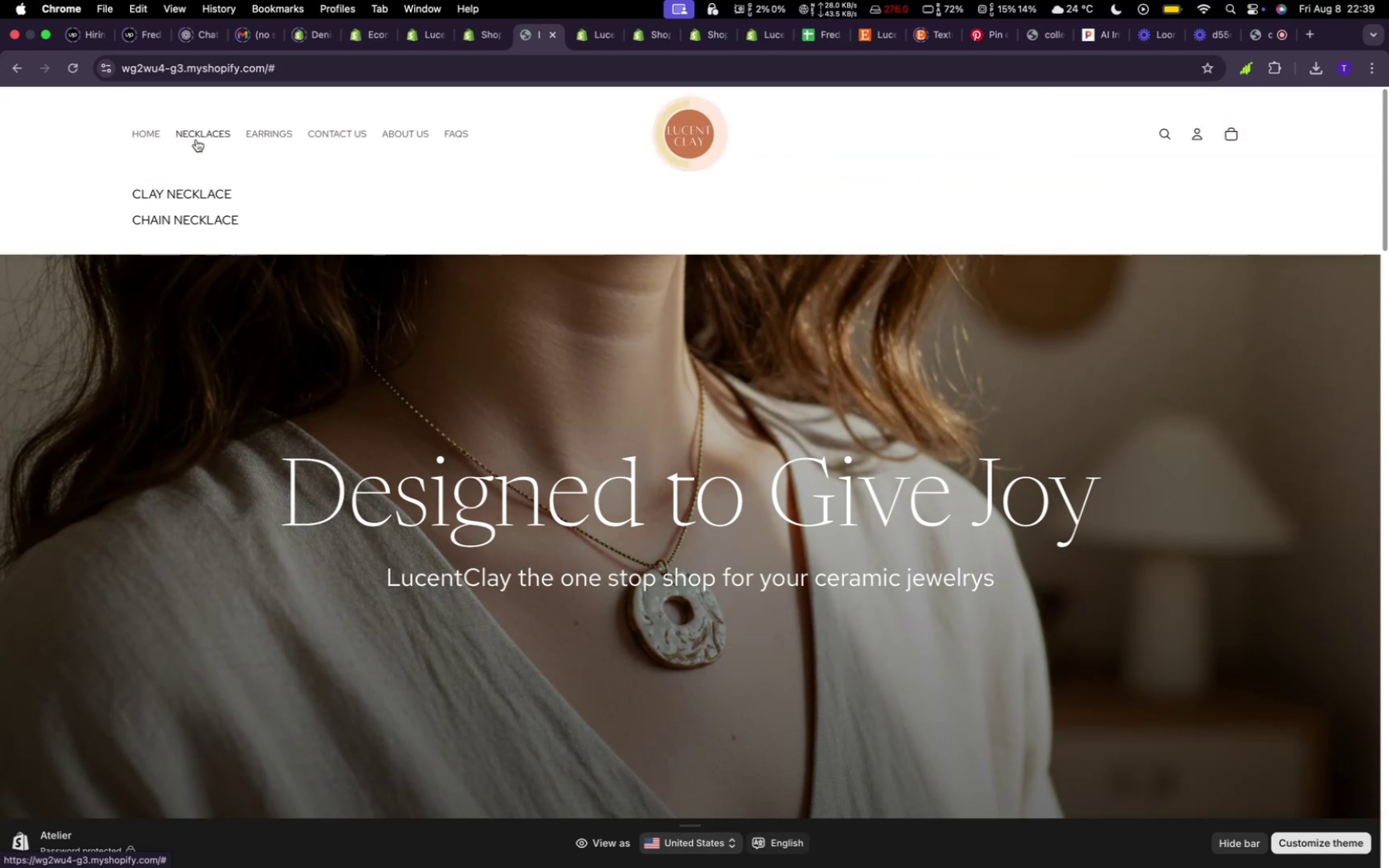 
left_click([196, 140])
 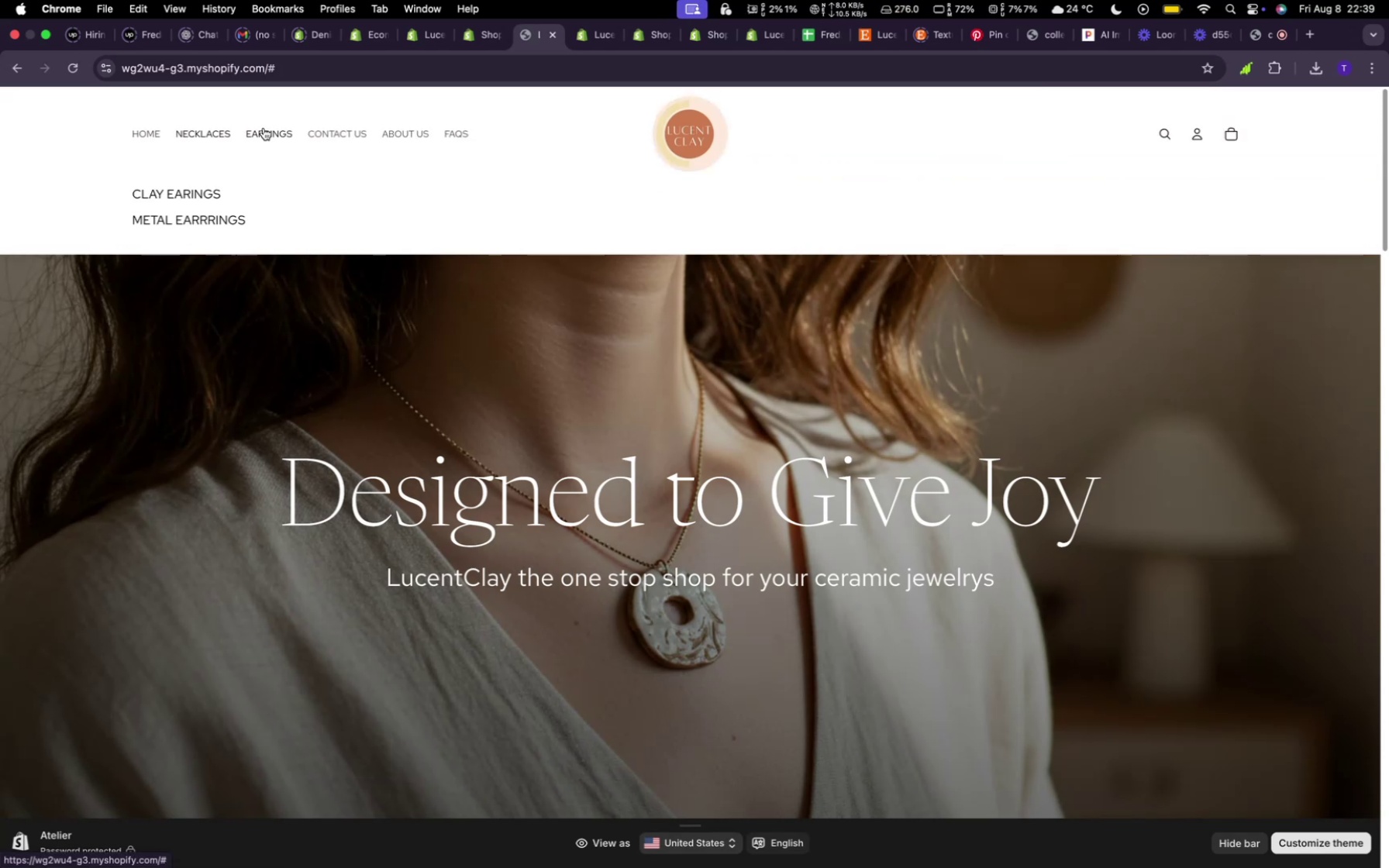 
left_click([344, 132])
 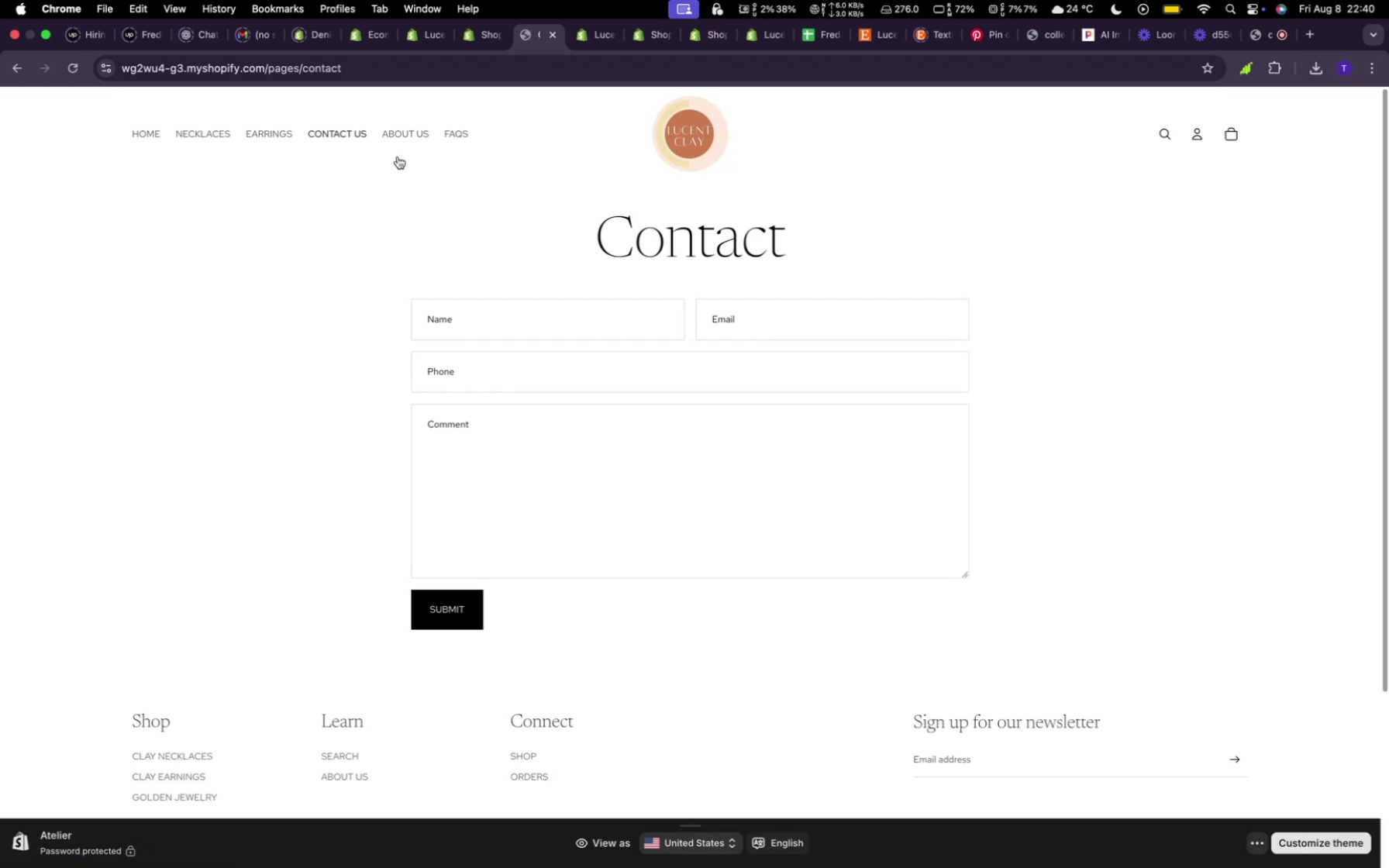 
left_click([398, 134])
 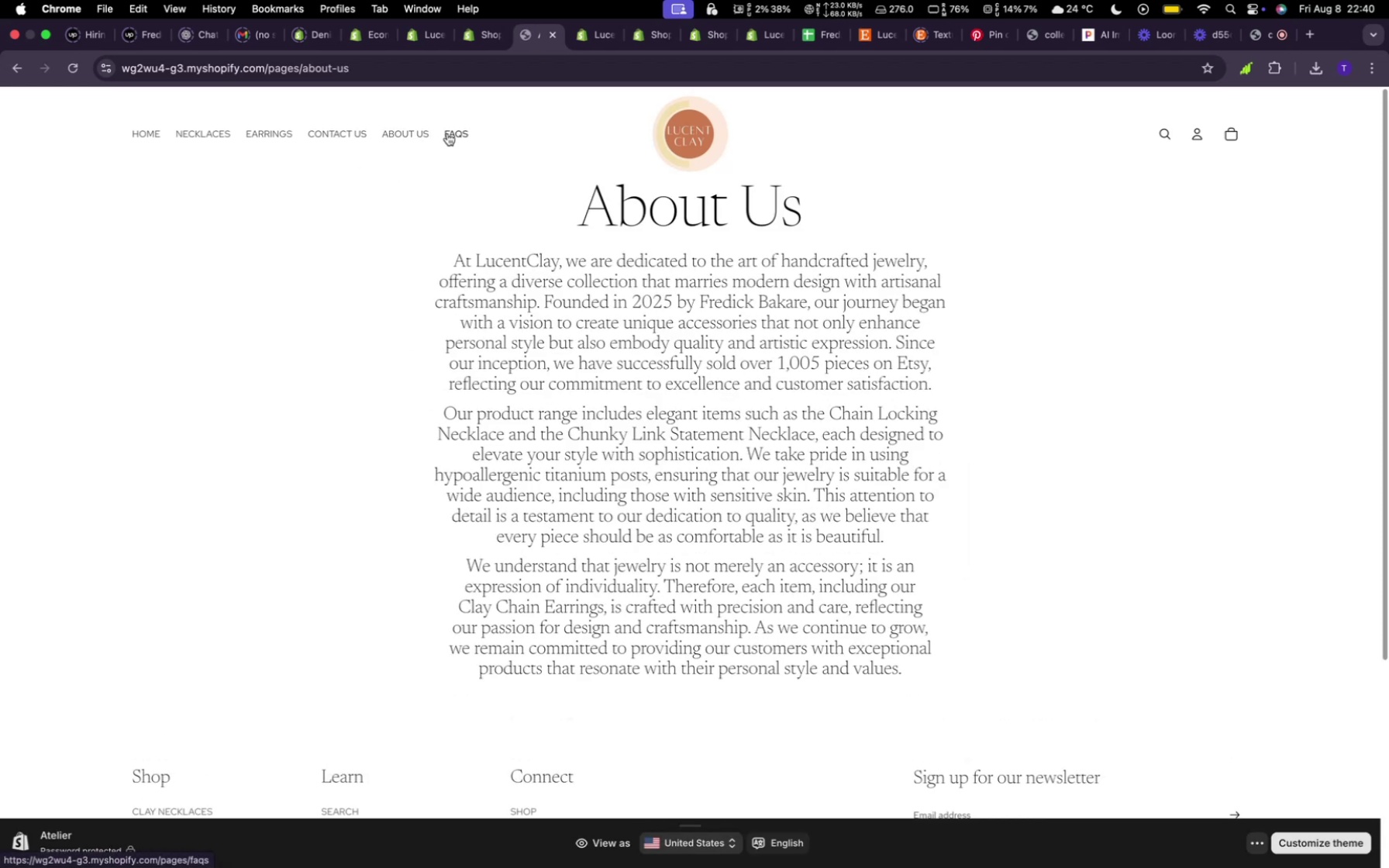 
left_click([453, 133])
 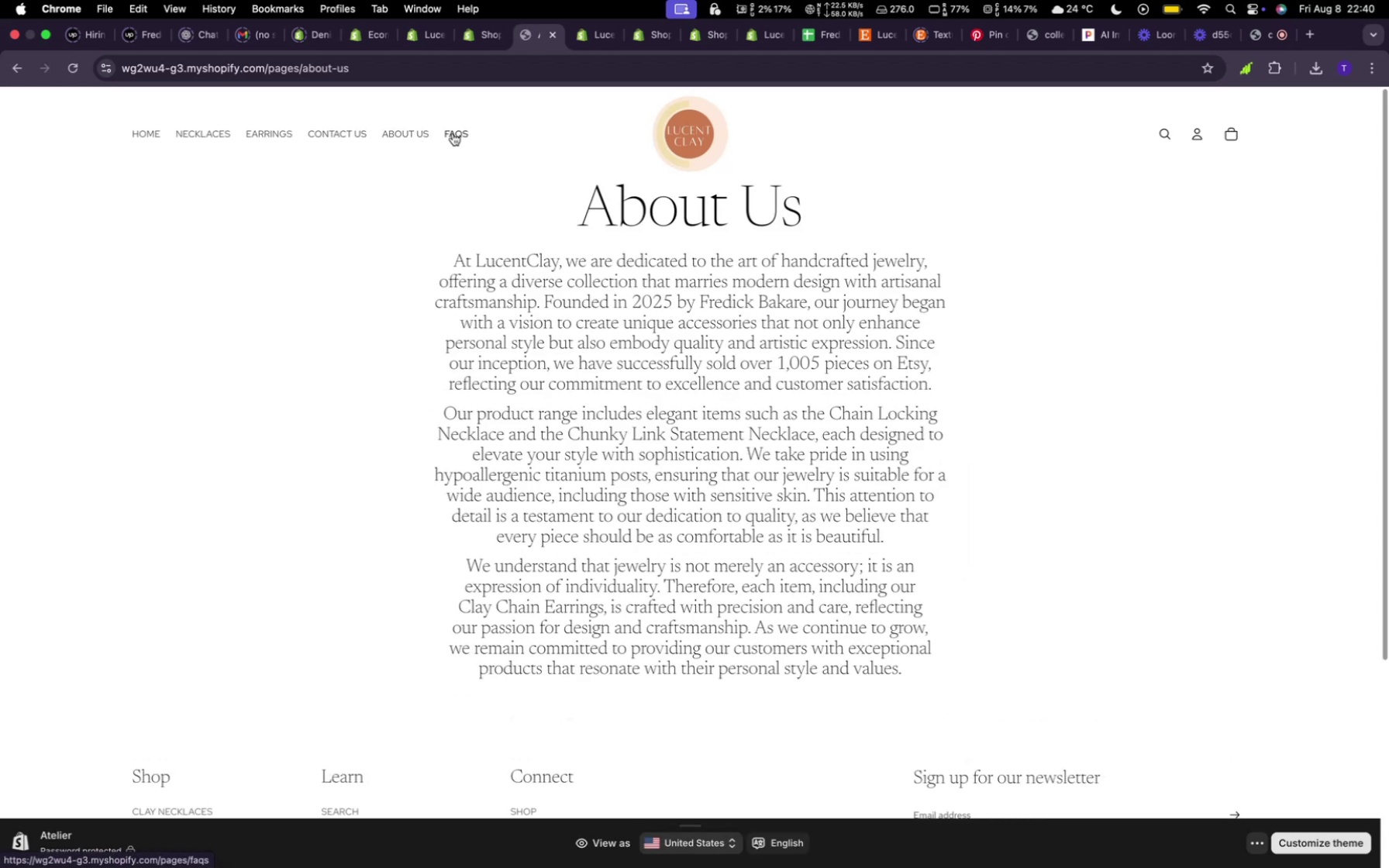 
left_click([453, 133])
 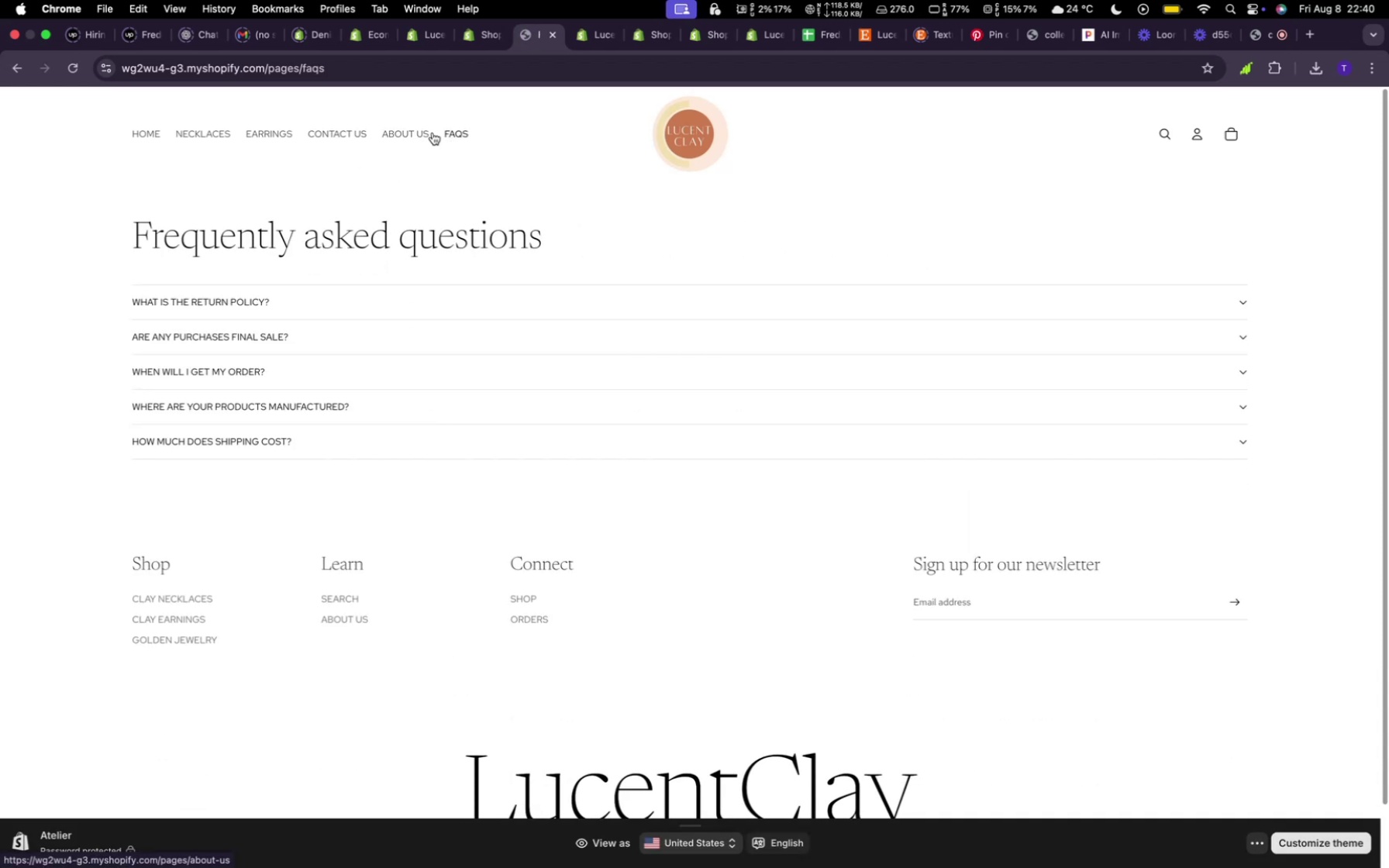 
left_click([408, 136])
 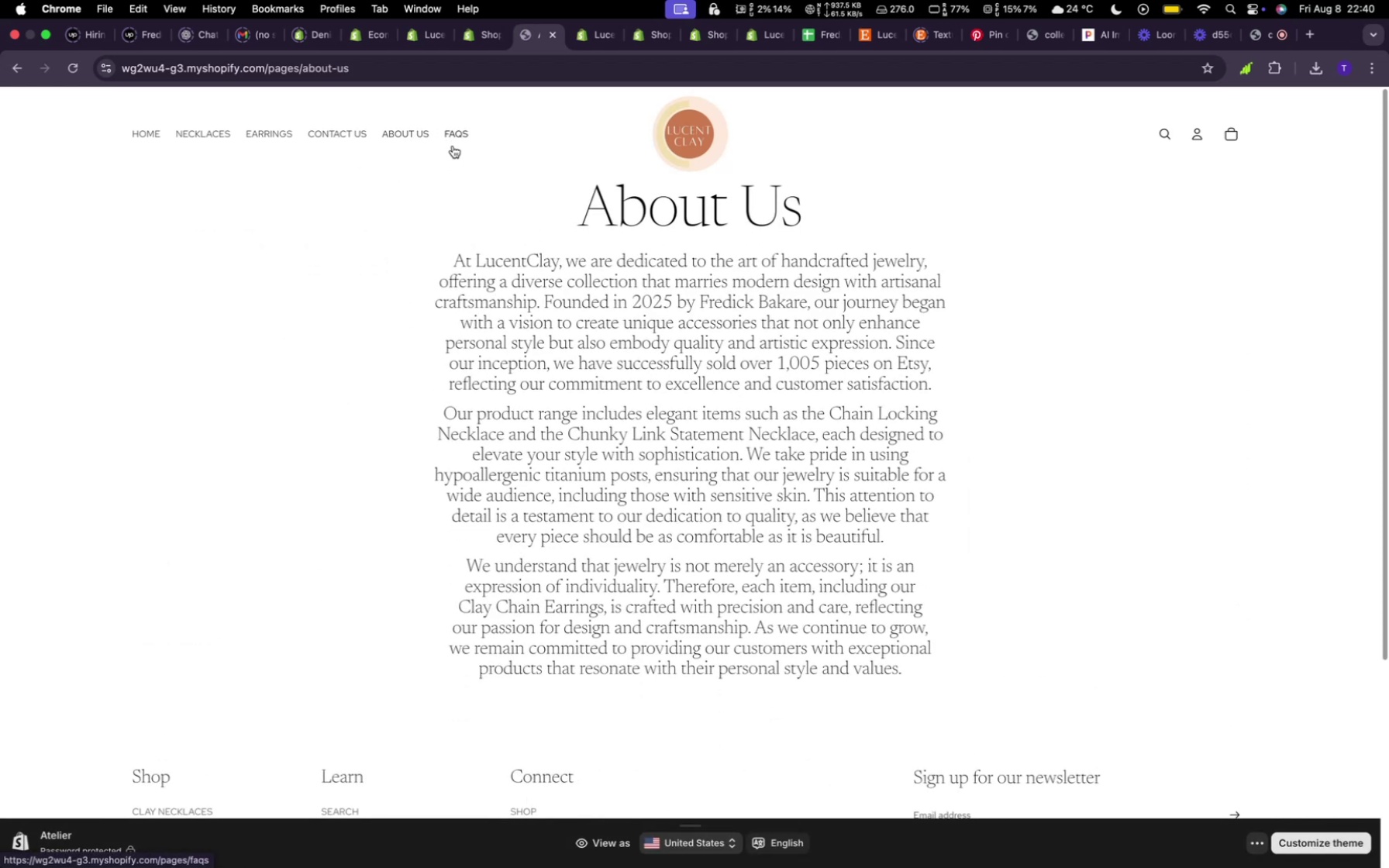 
left_click([455, 136])
 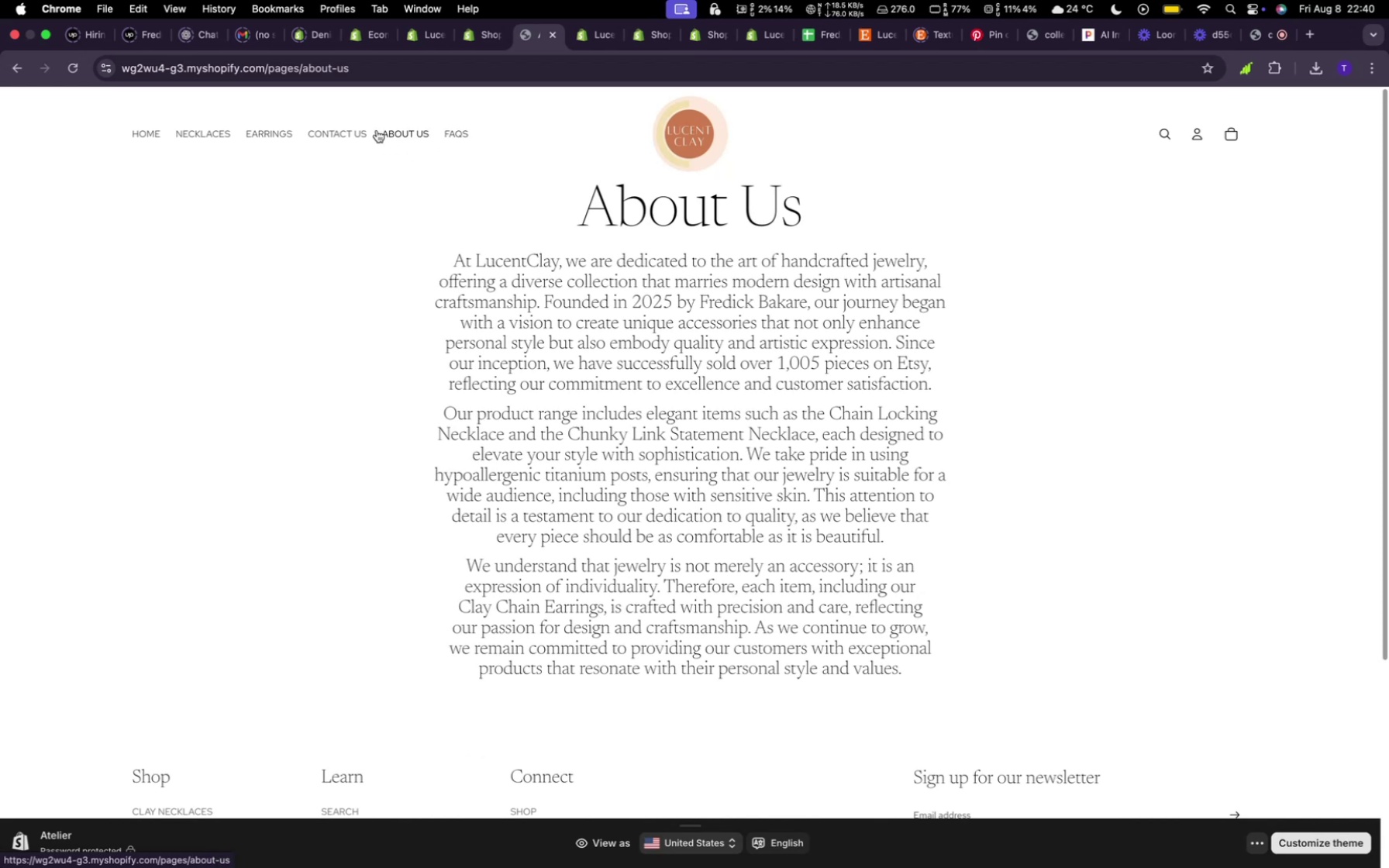 
left_click([331, 134])
 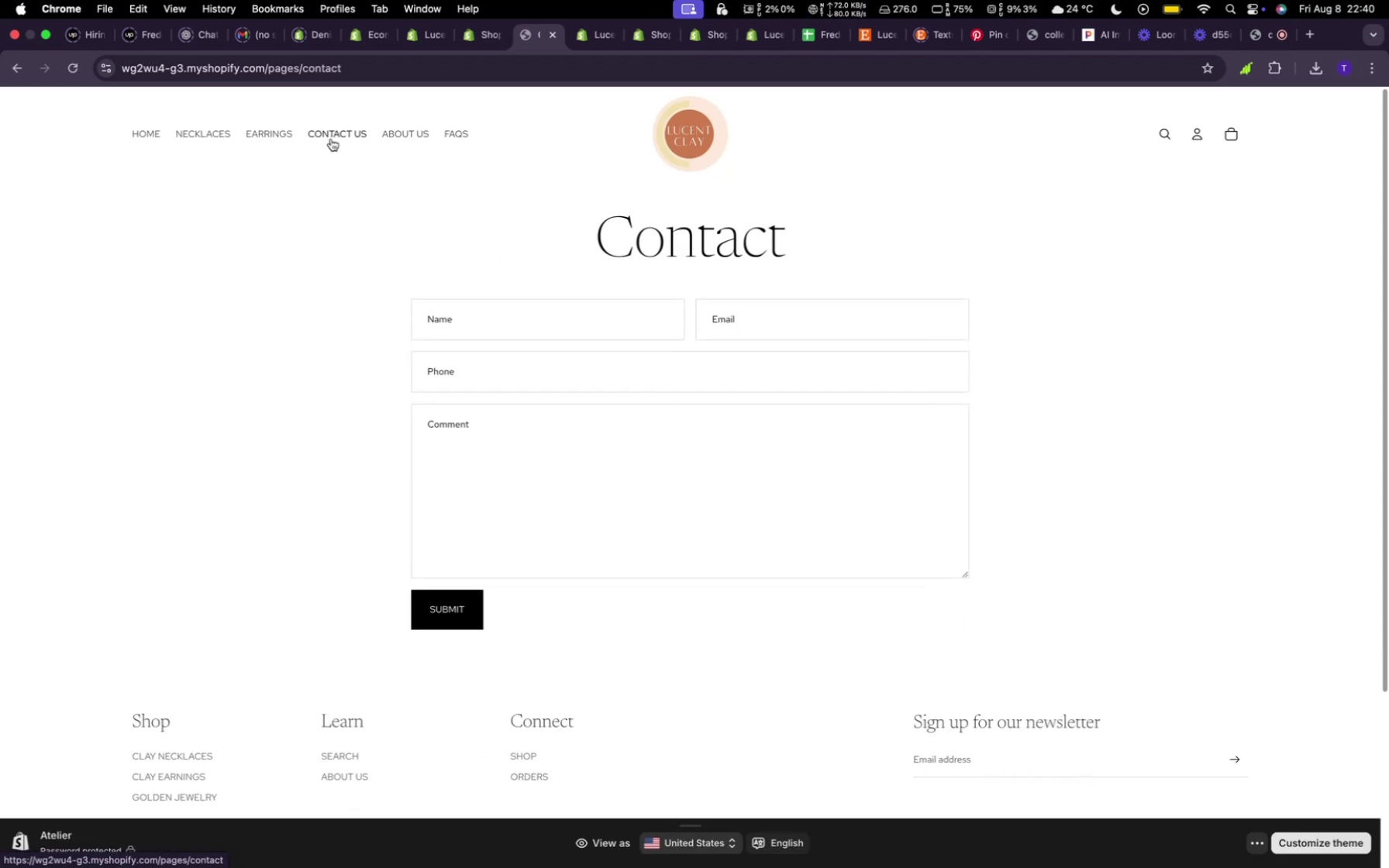 
wait(7.32)
 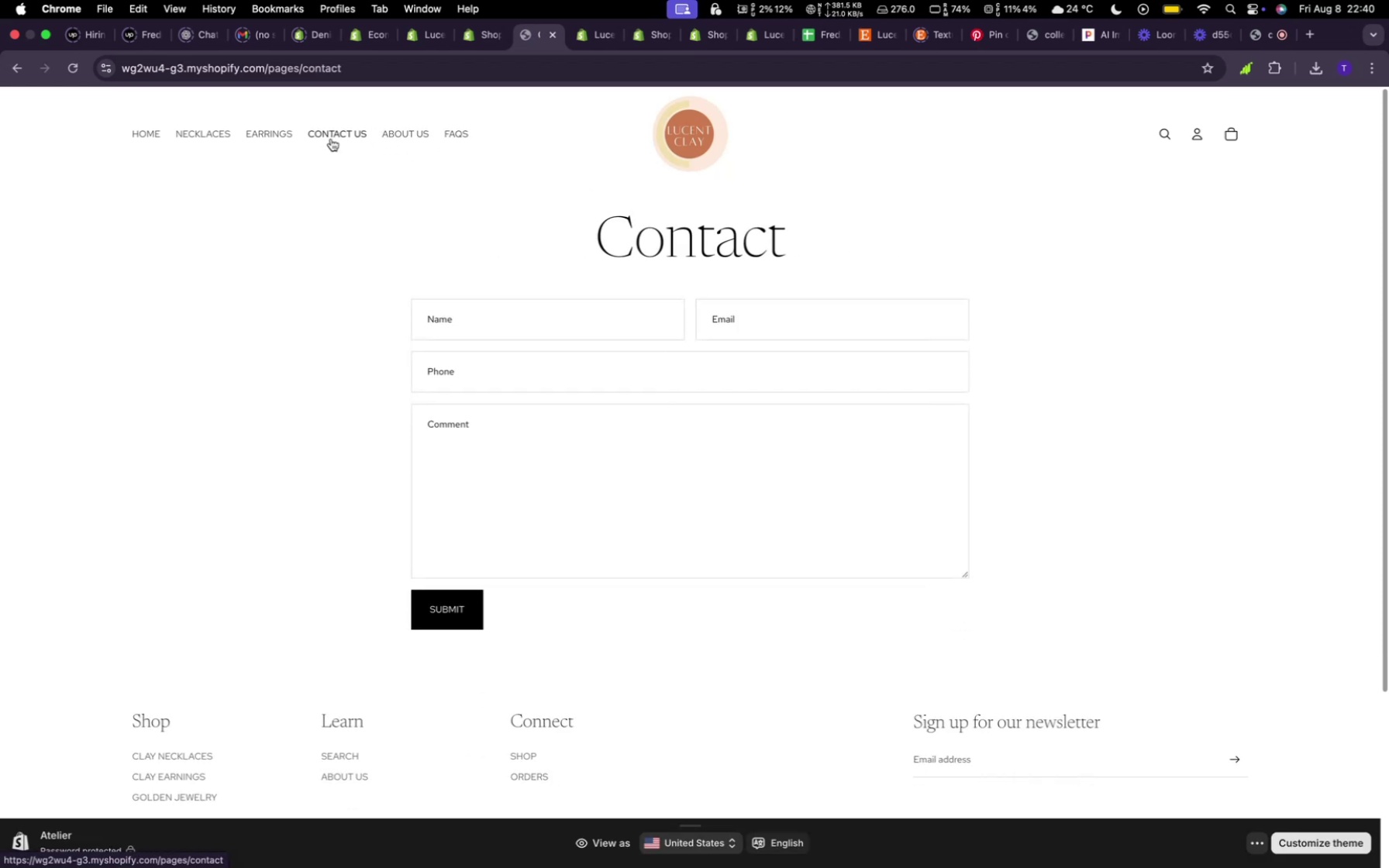 
left_click([331, 139])
 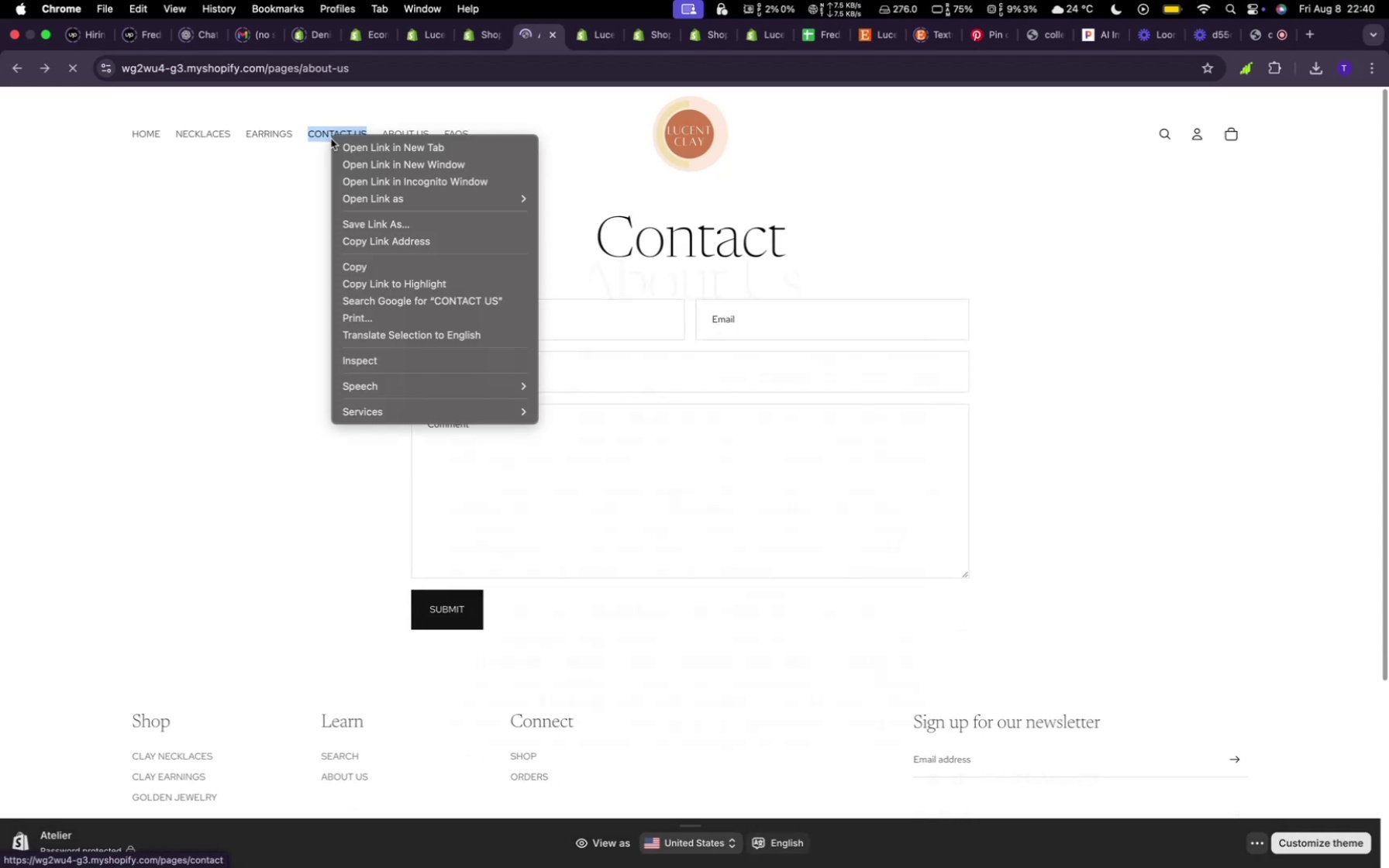 
right_click([331, 139])
 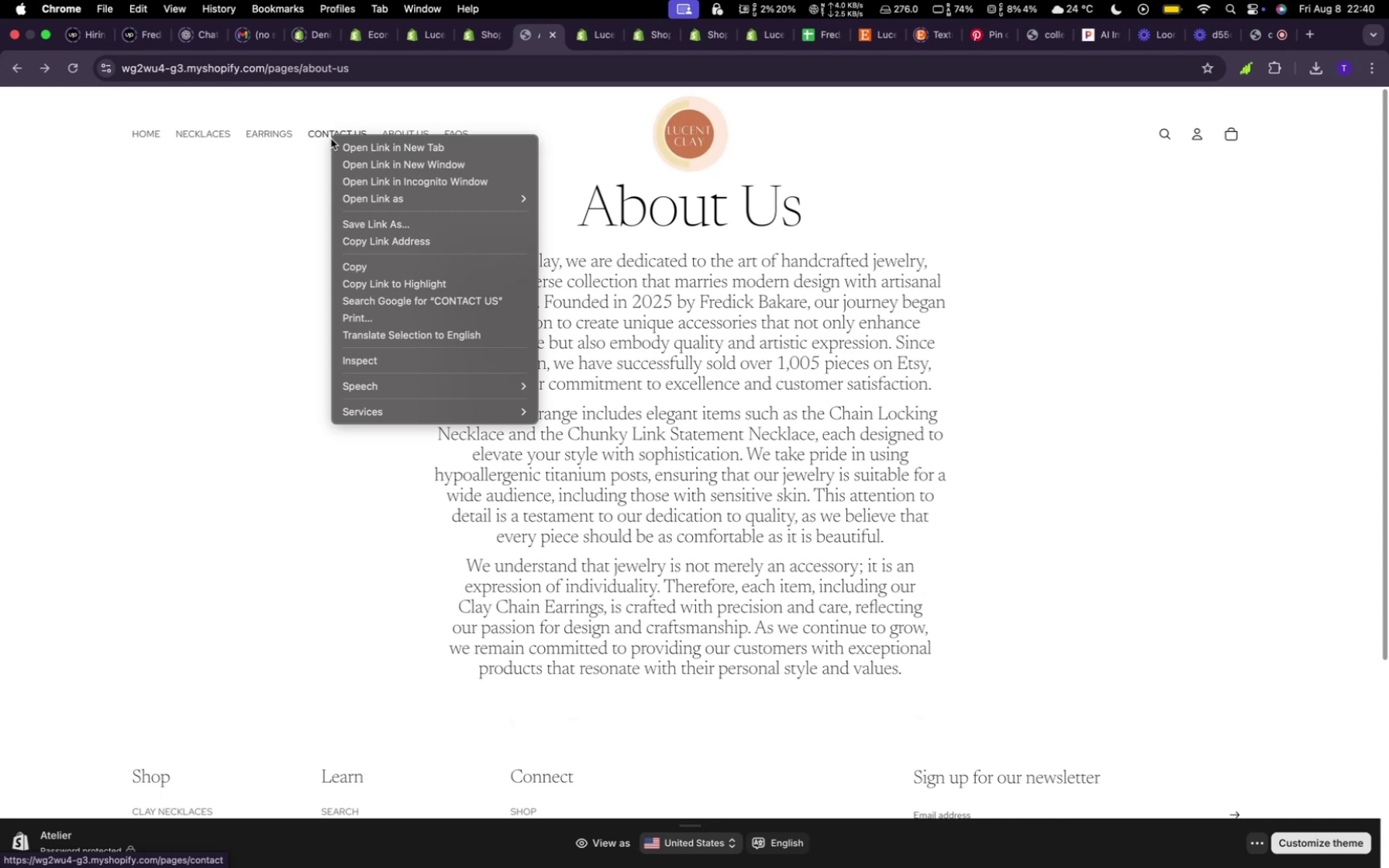 
left_click([331, 139])
 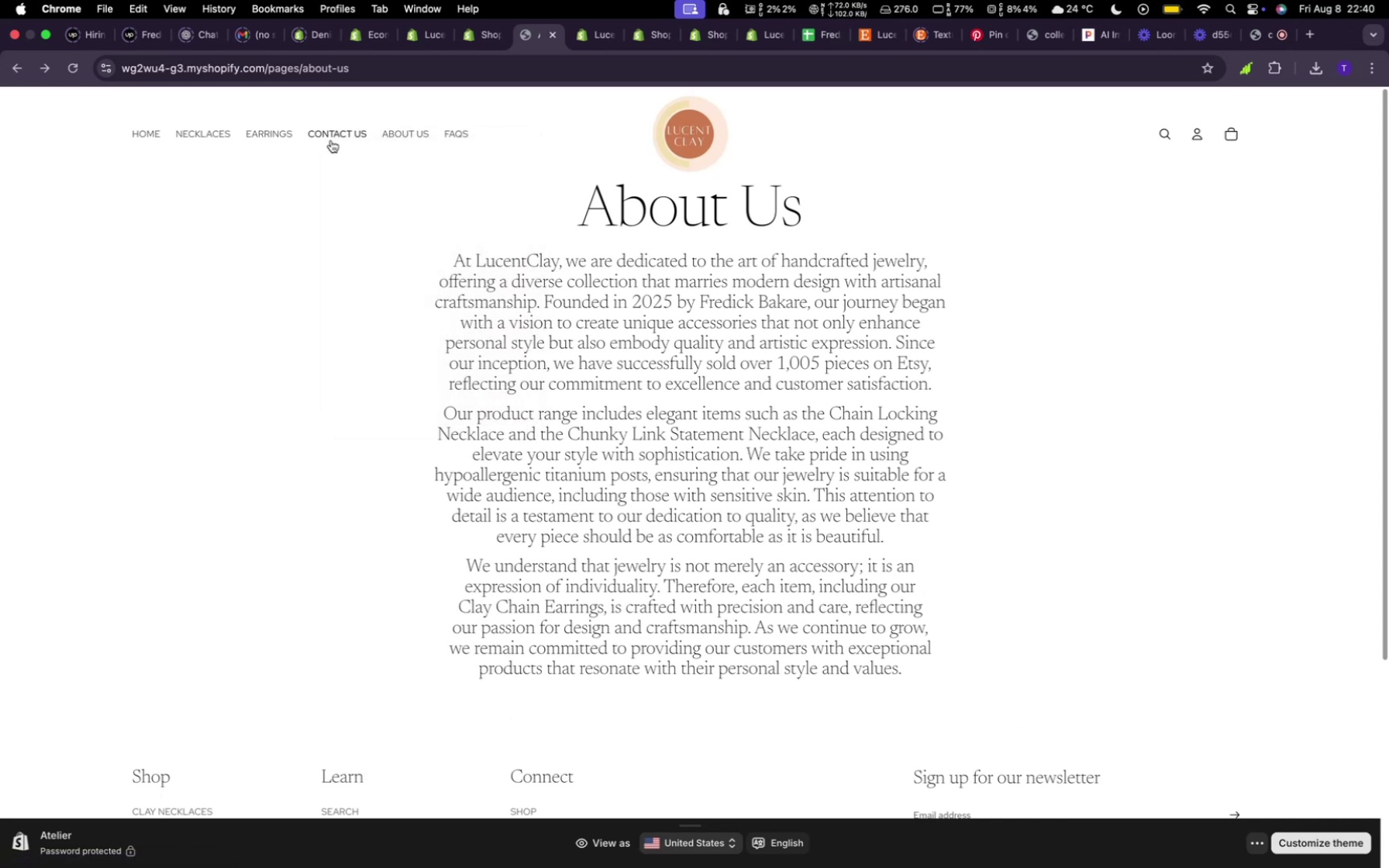 
right_click([331, 140])
 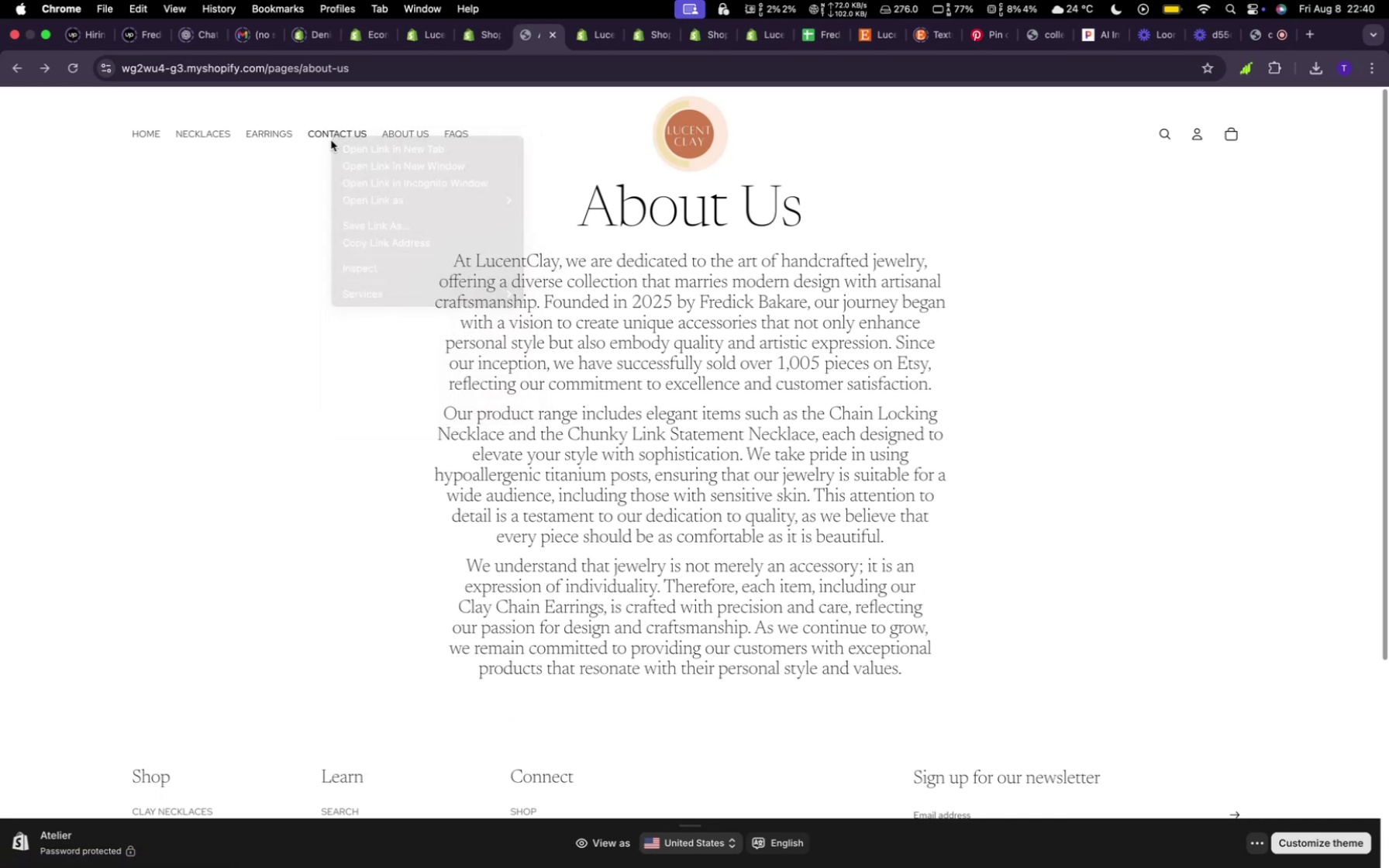 
left_click([331, 140])
 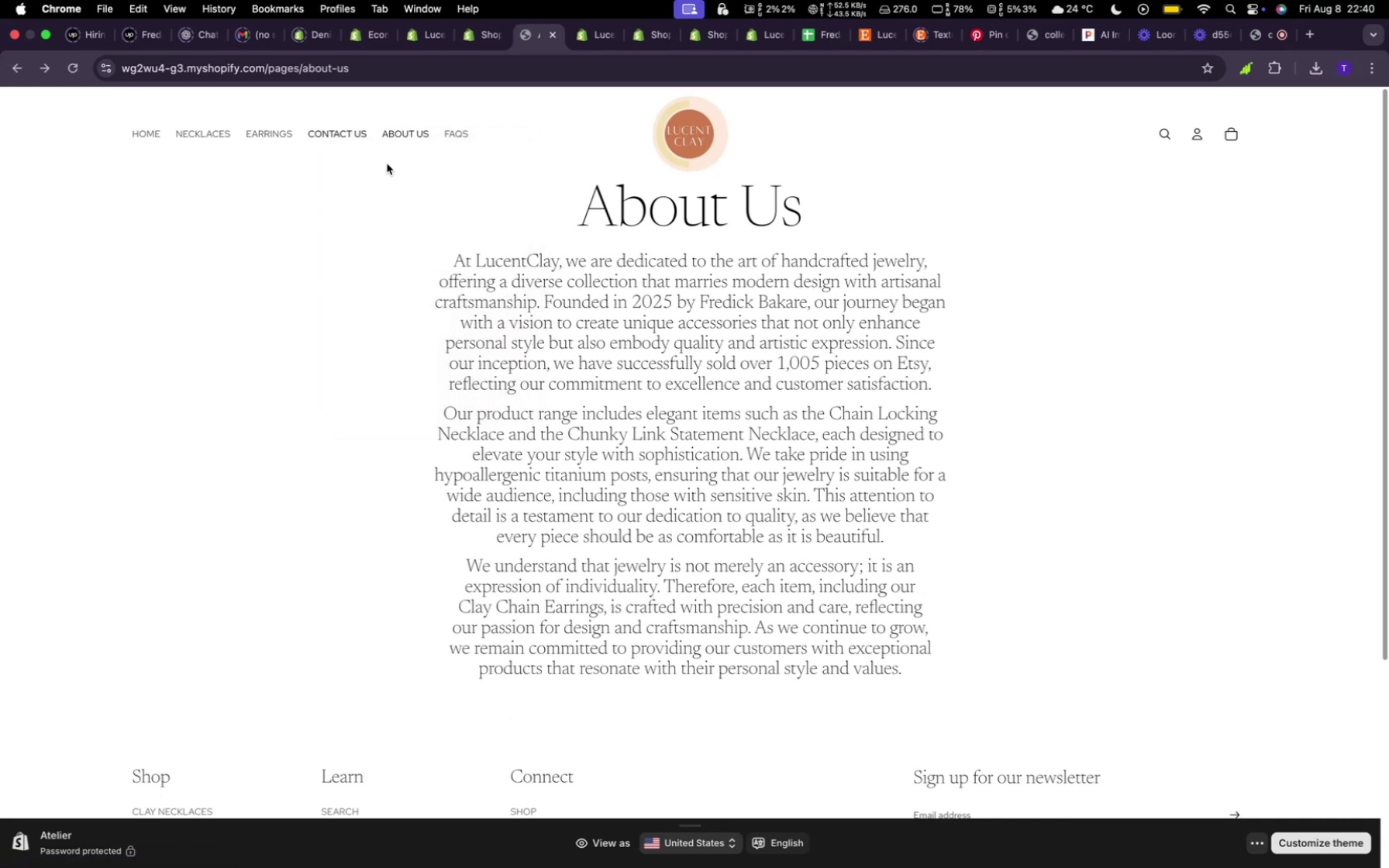 
left_click([404, 126])
 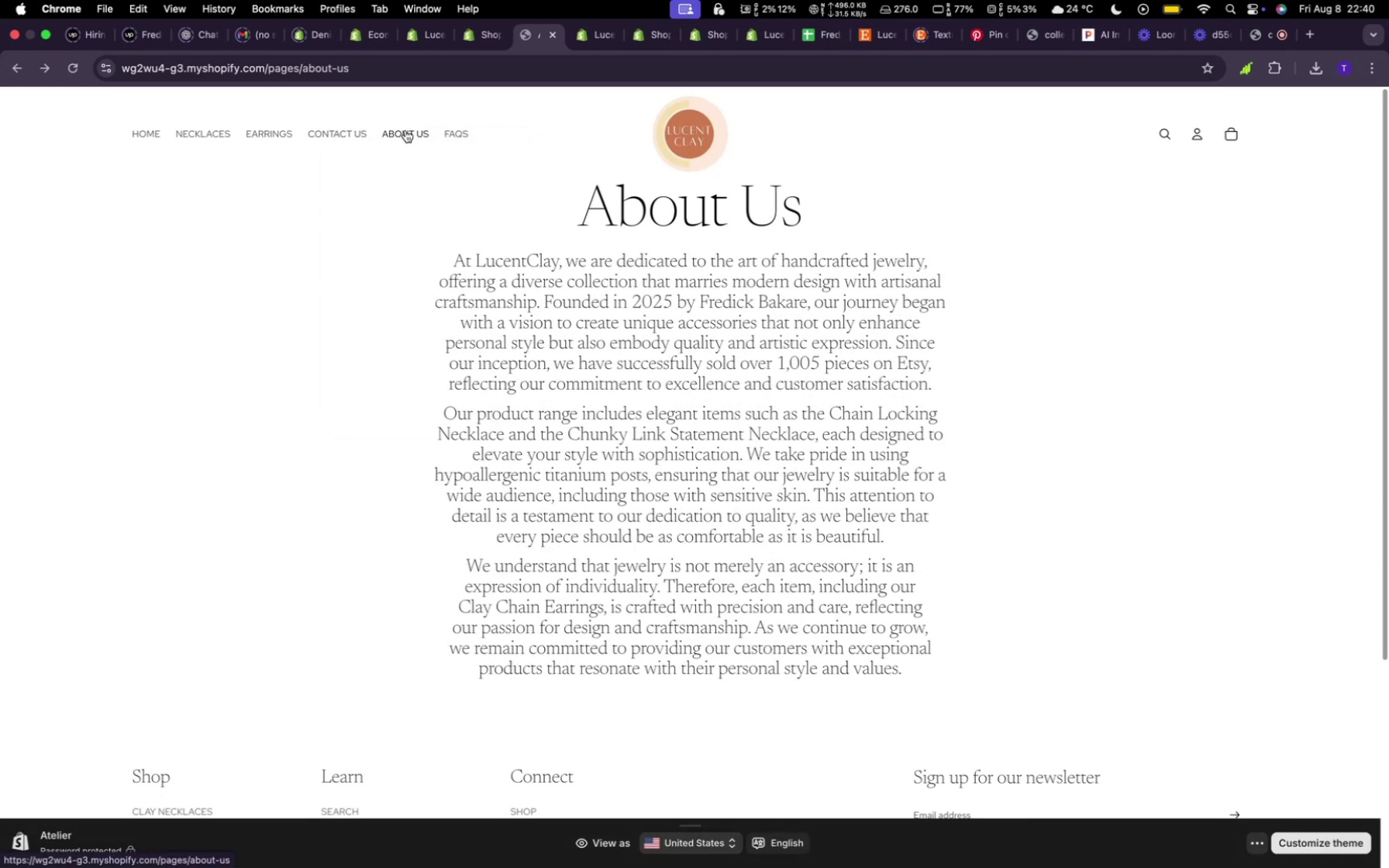 
scroll: coordinate [284, 443], scroll_direction: down, amount: 2.0
 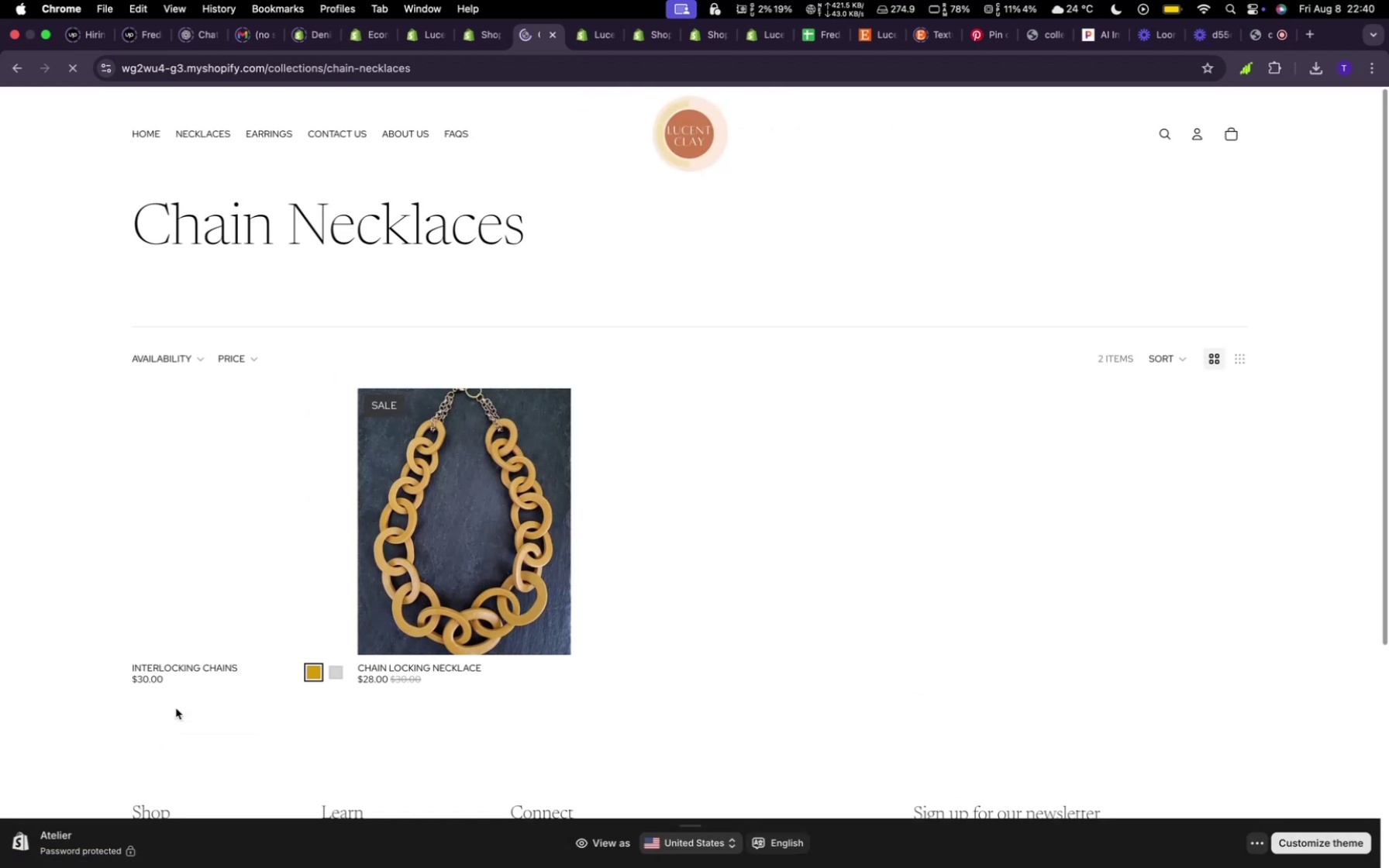 
wait(8.18)
 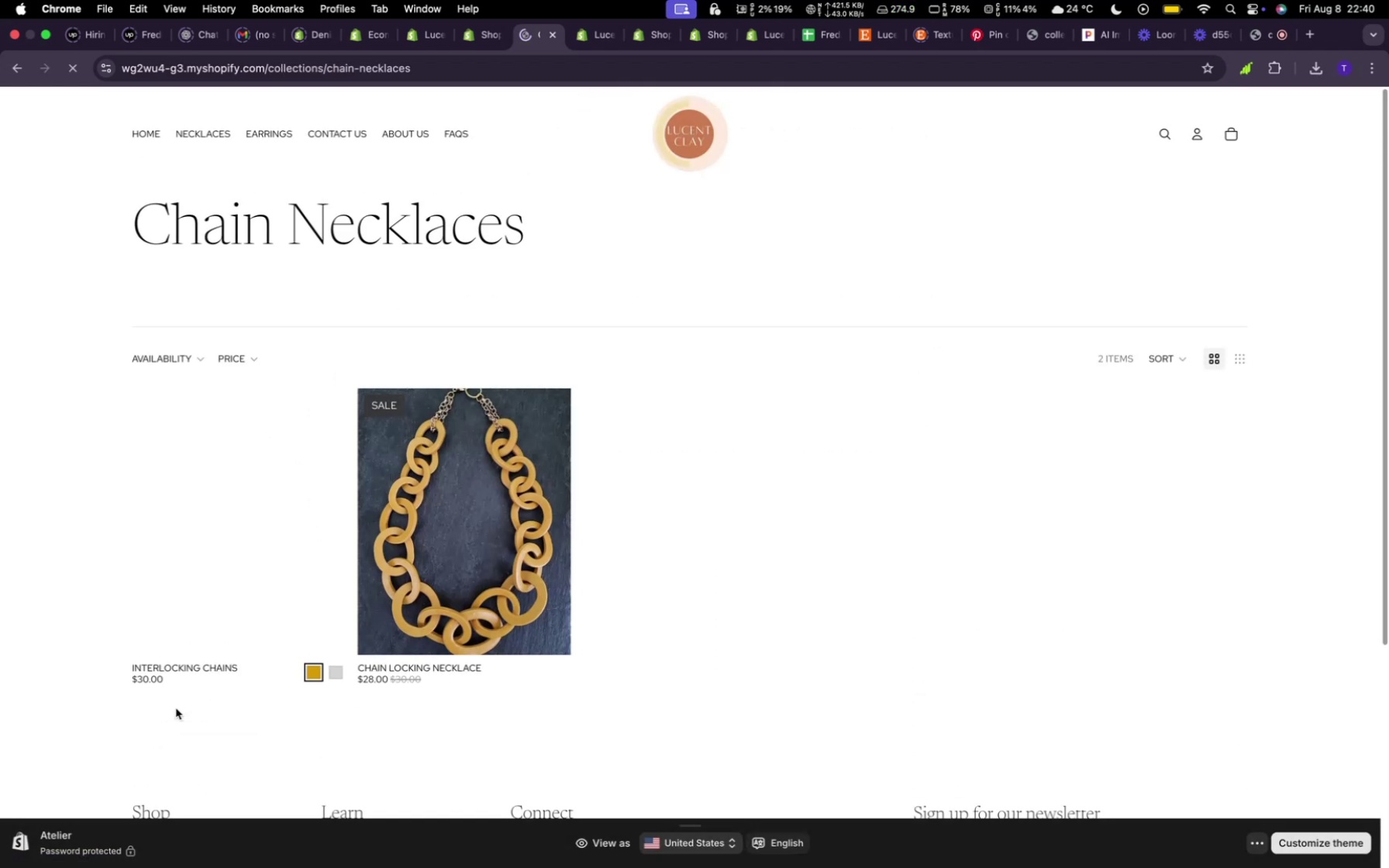 
left_click([306, 639])
 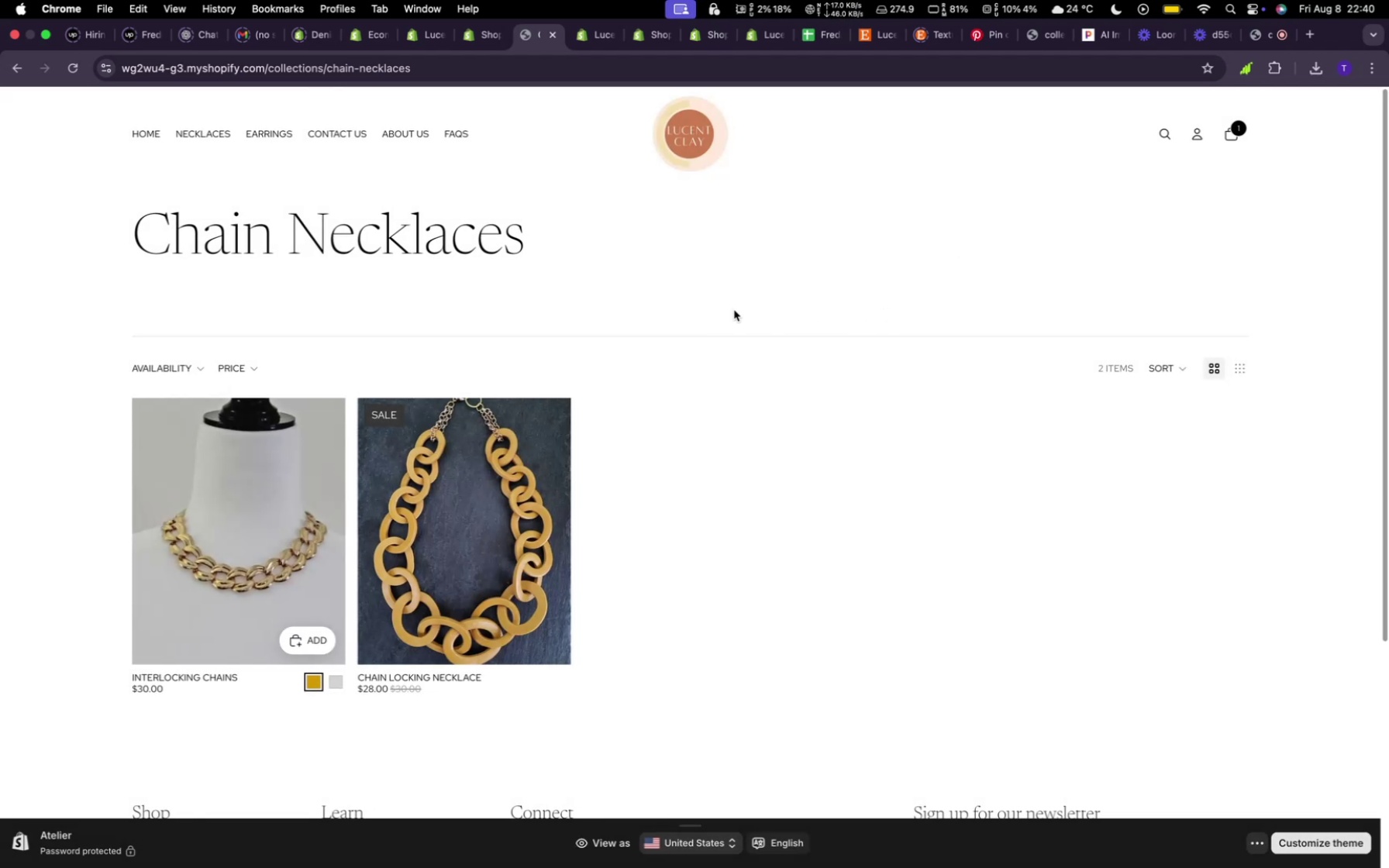 
wait(14.43)
 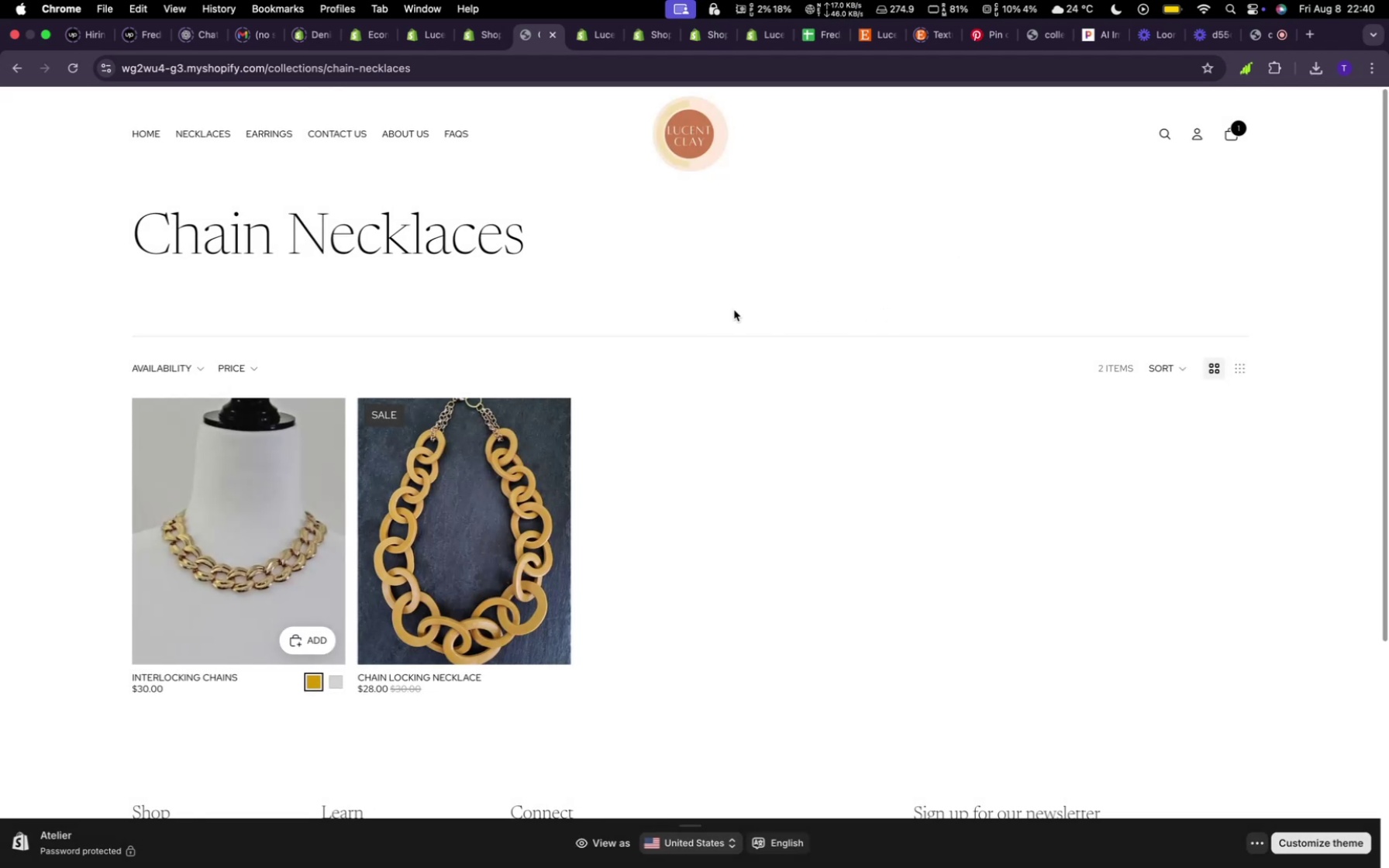 
left_click([505, 576])
 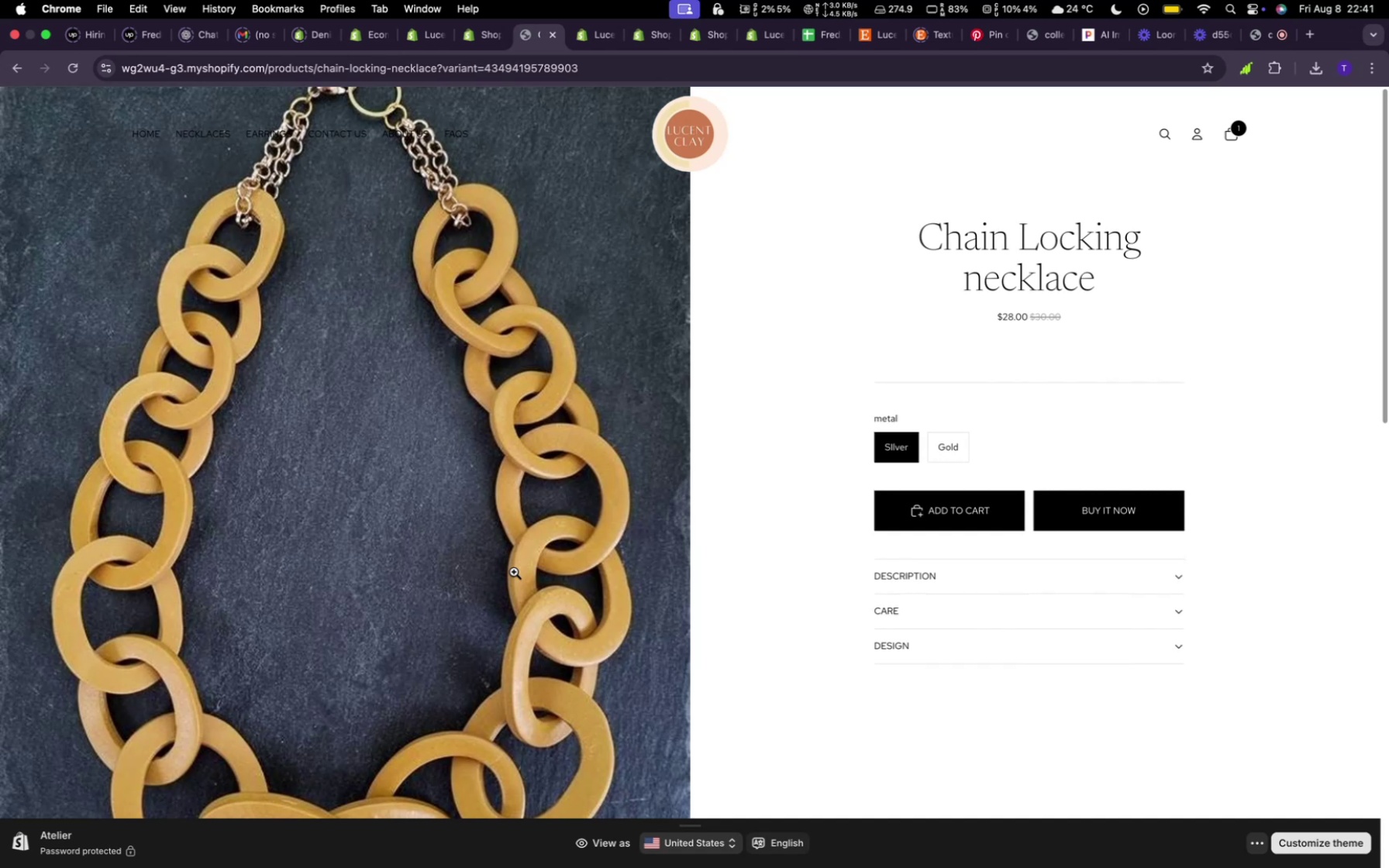 
wait(11.81)
 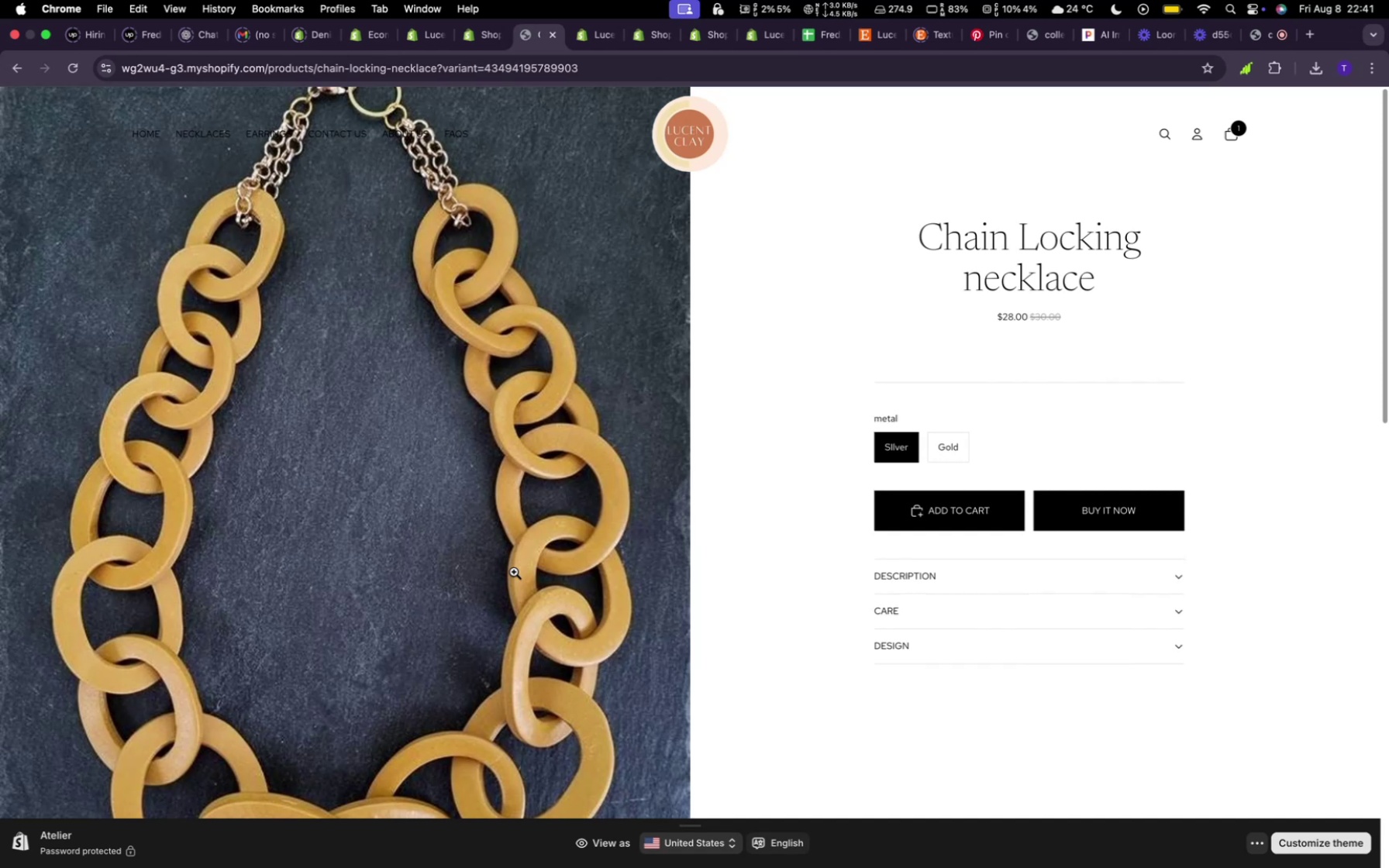 
left_click([952, 442])
 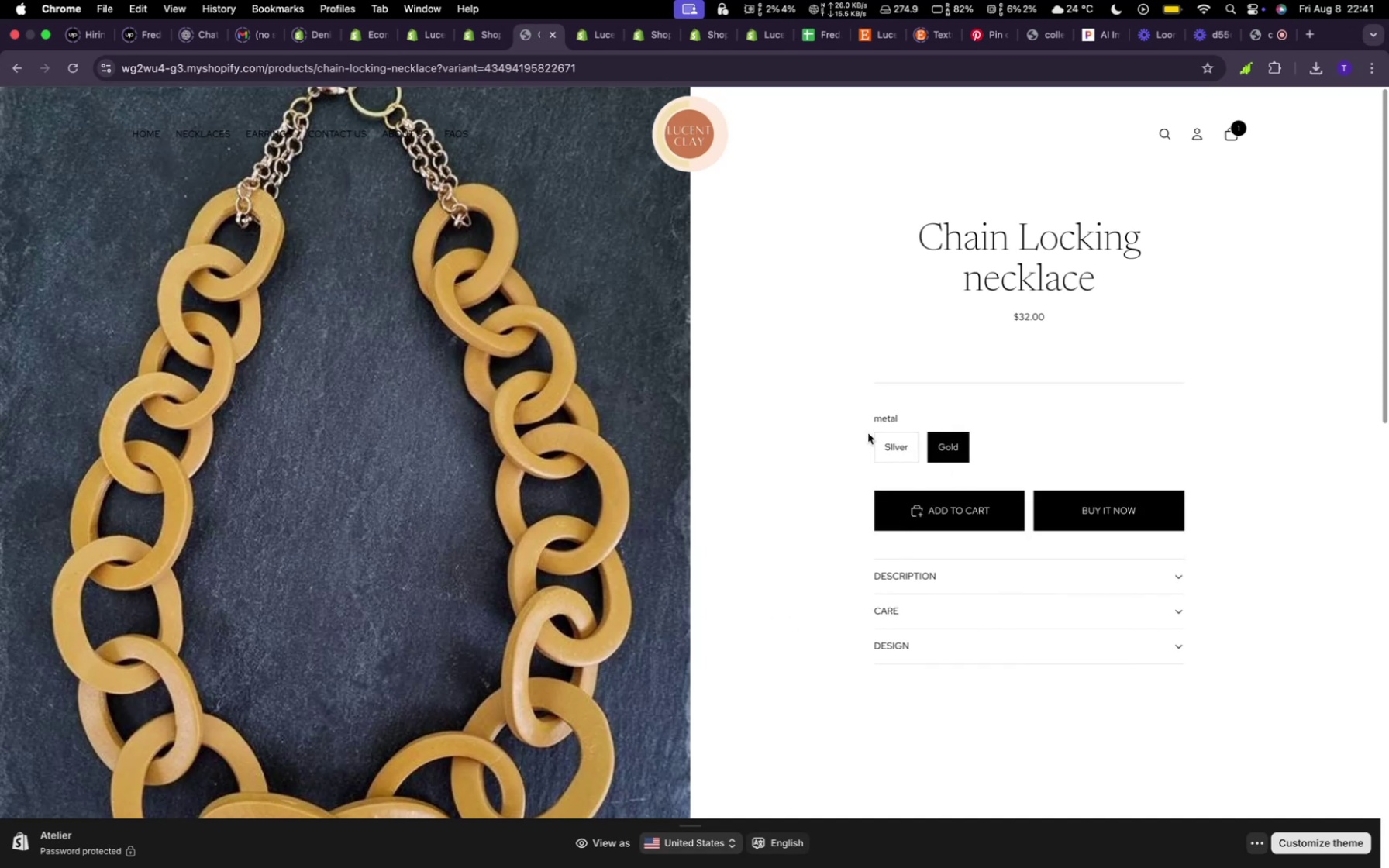 
left_click([887, 449])
 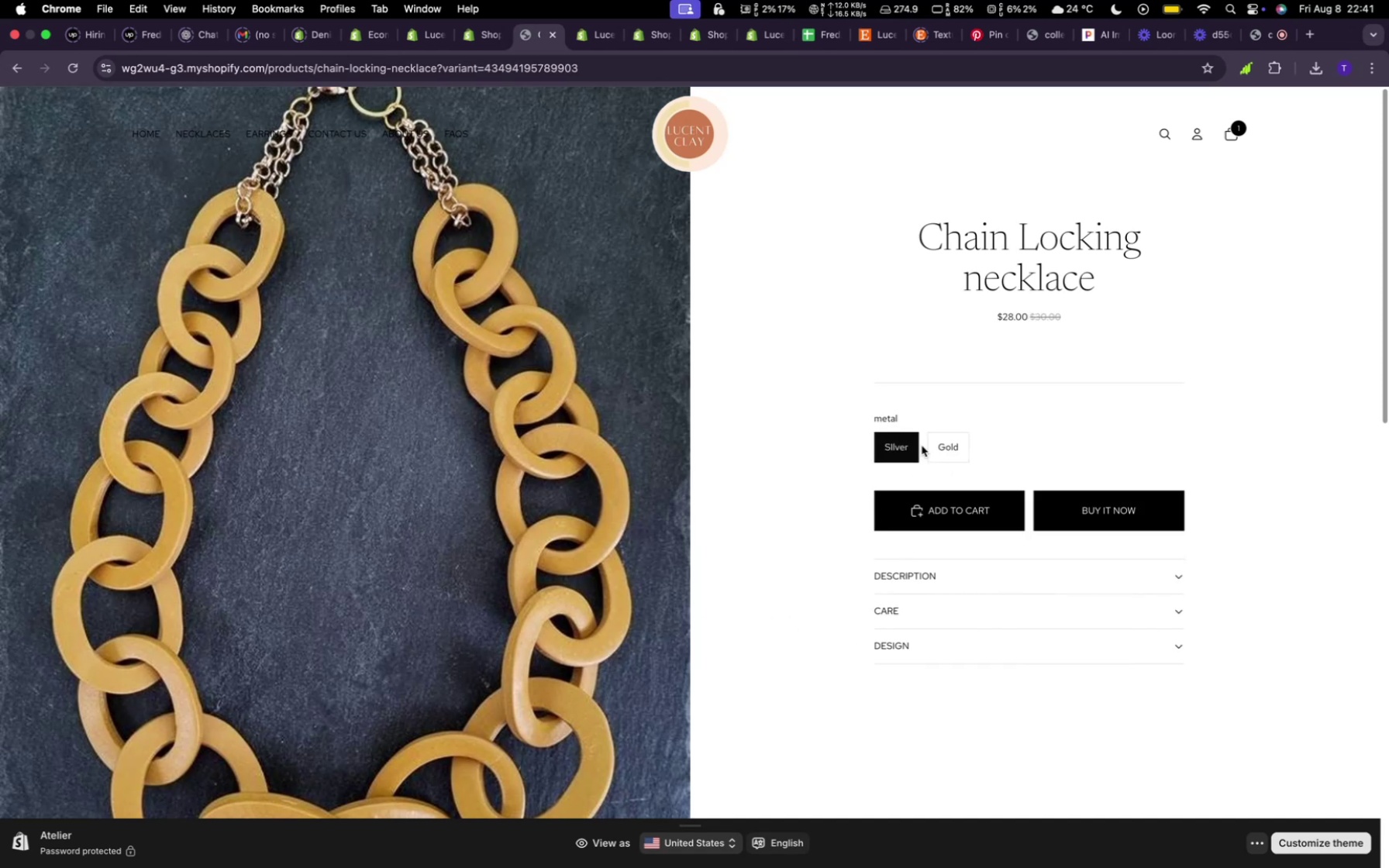 
left_click([939, 443])
 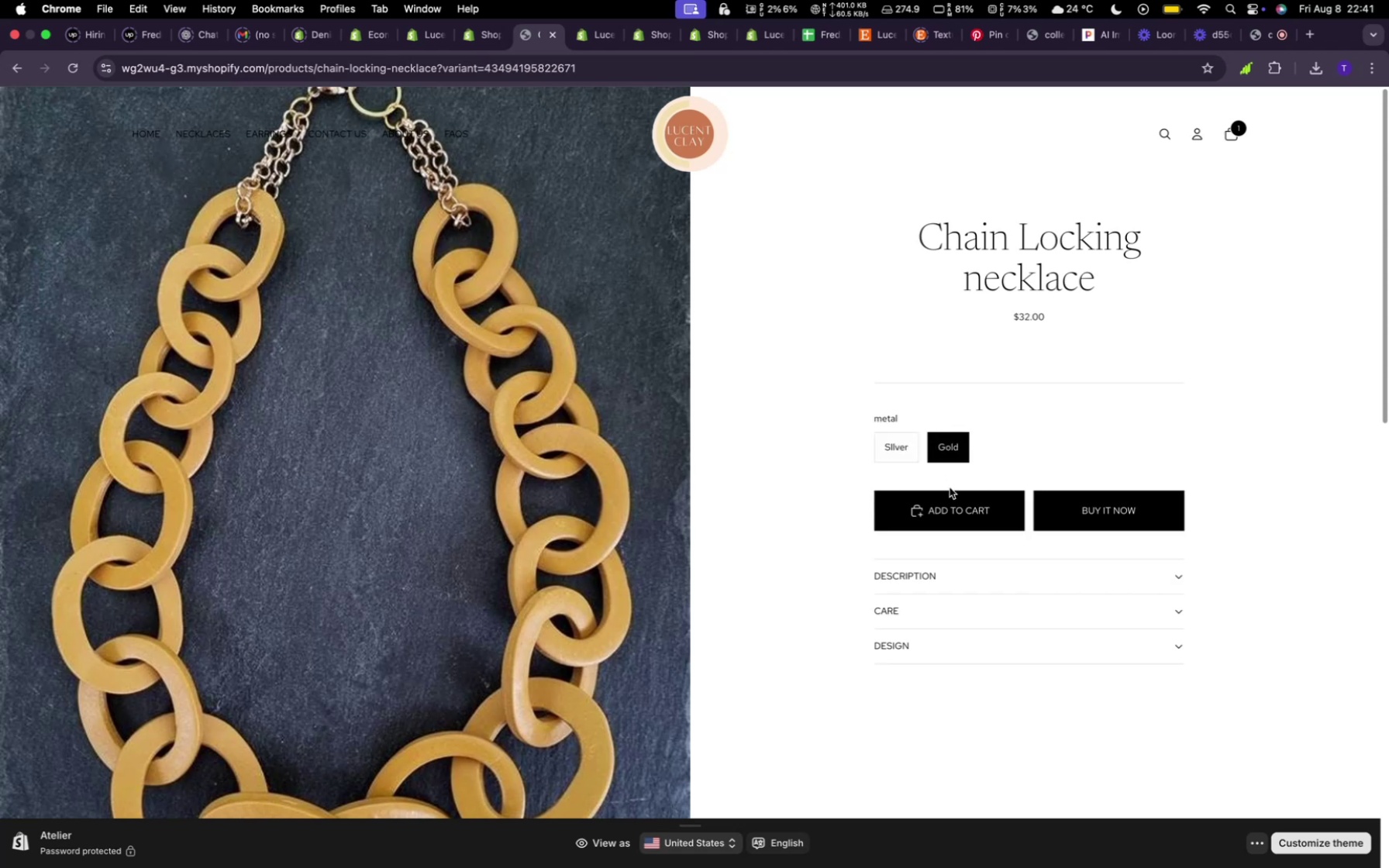 
left_click([953, 502])
 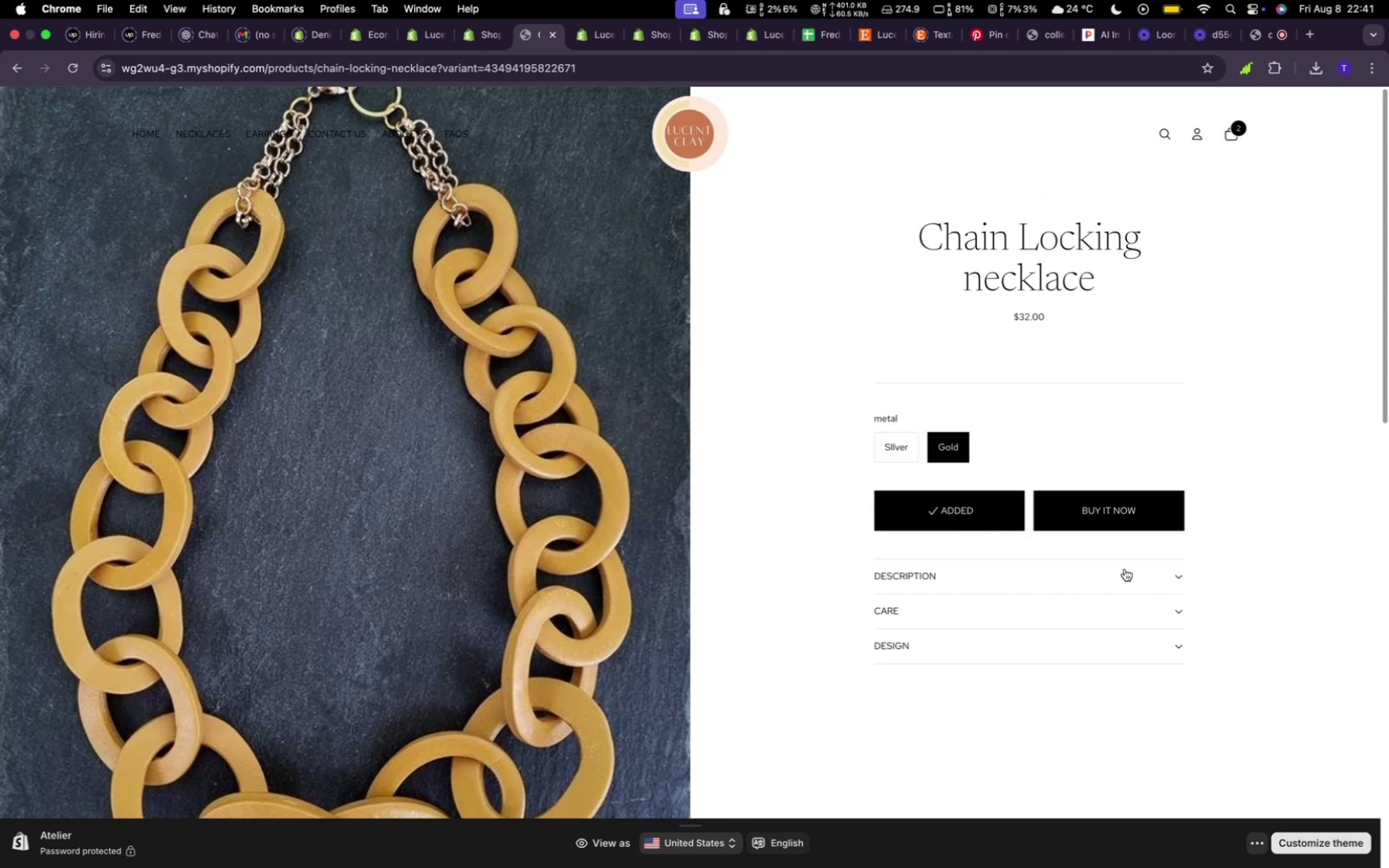 
left_click([1128, 570])
 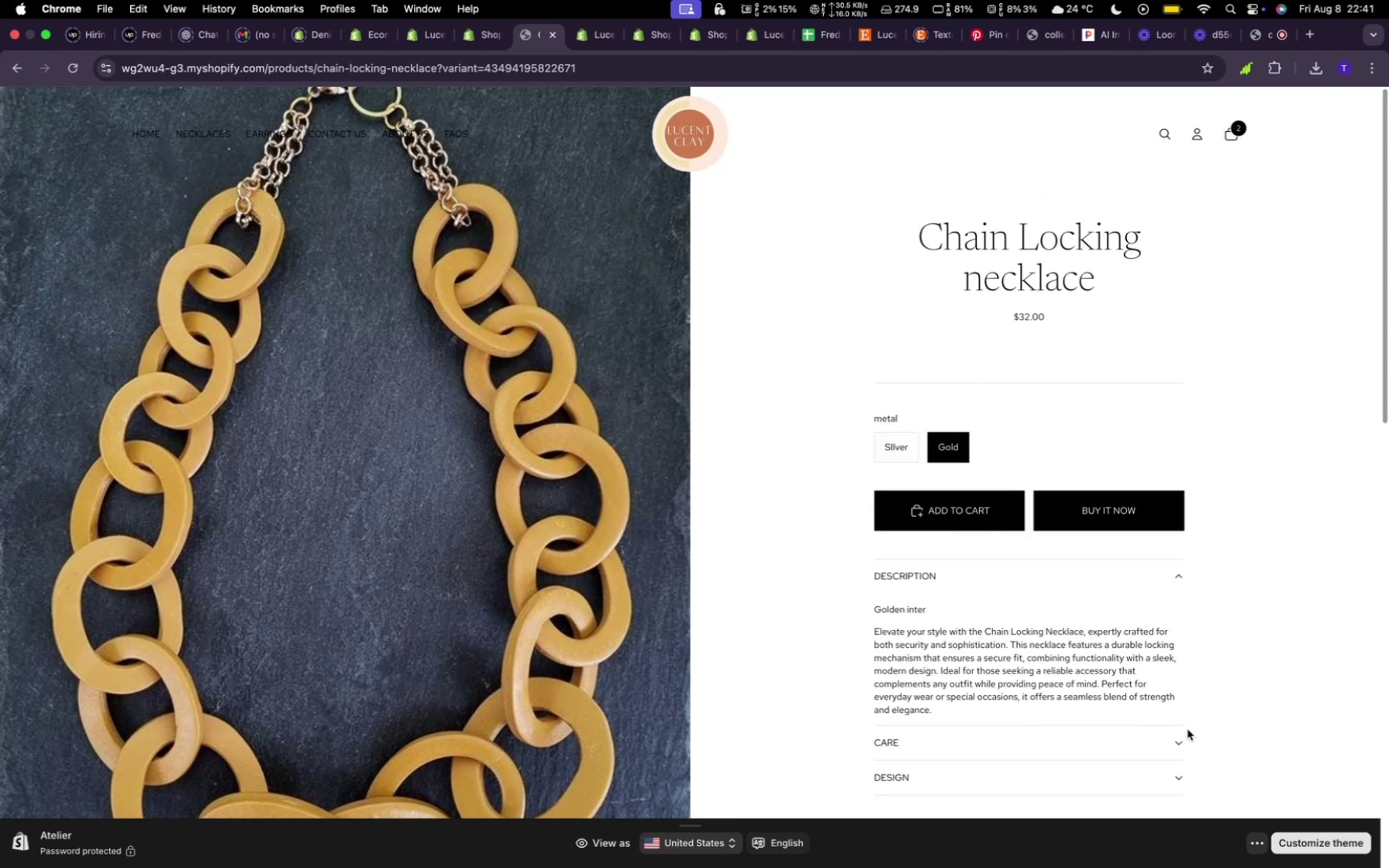 
left_click([1180, 742])
 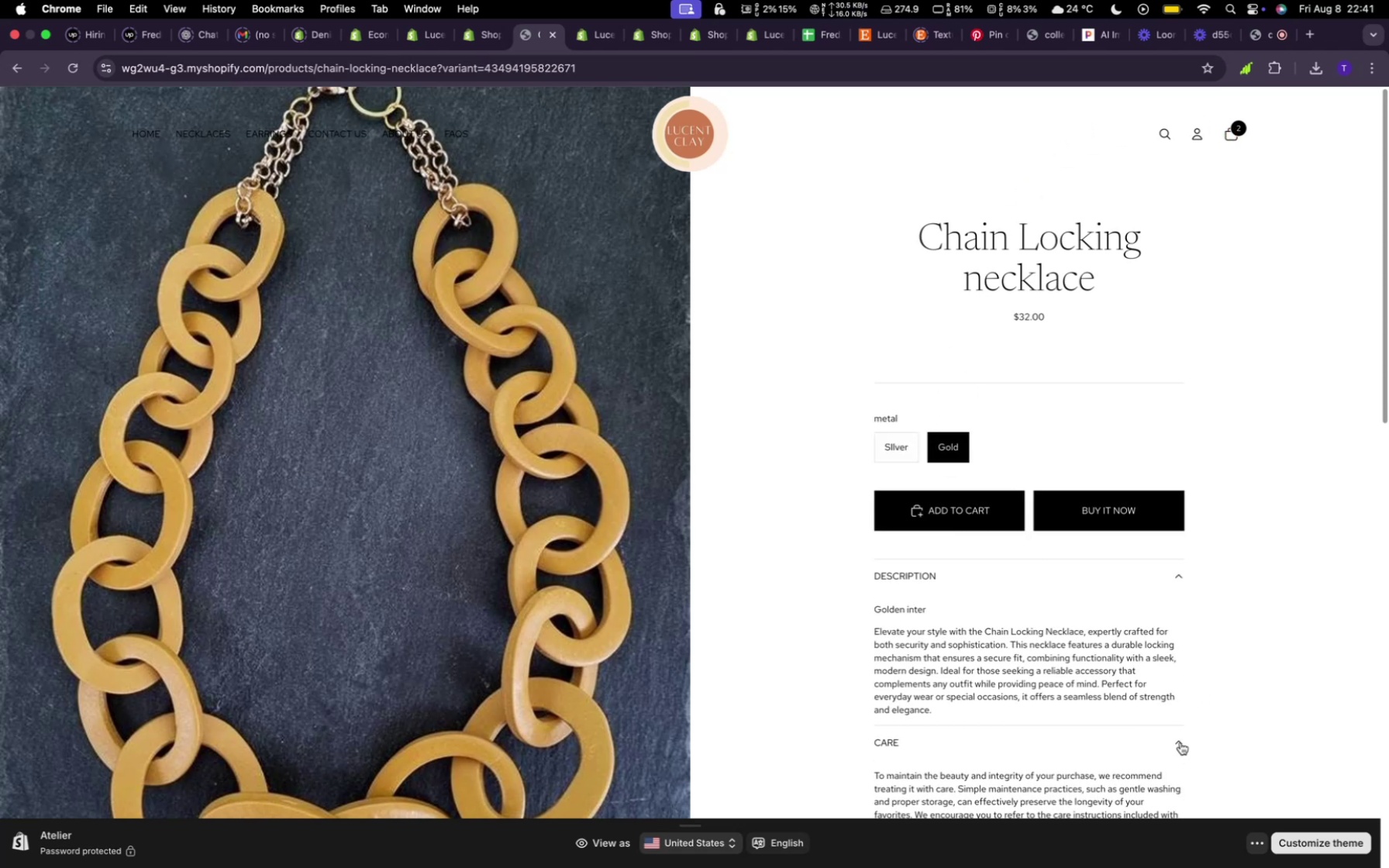 